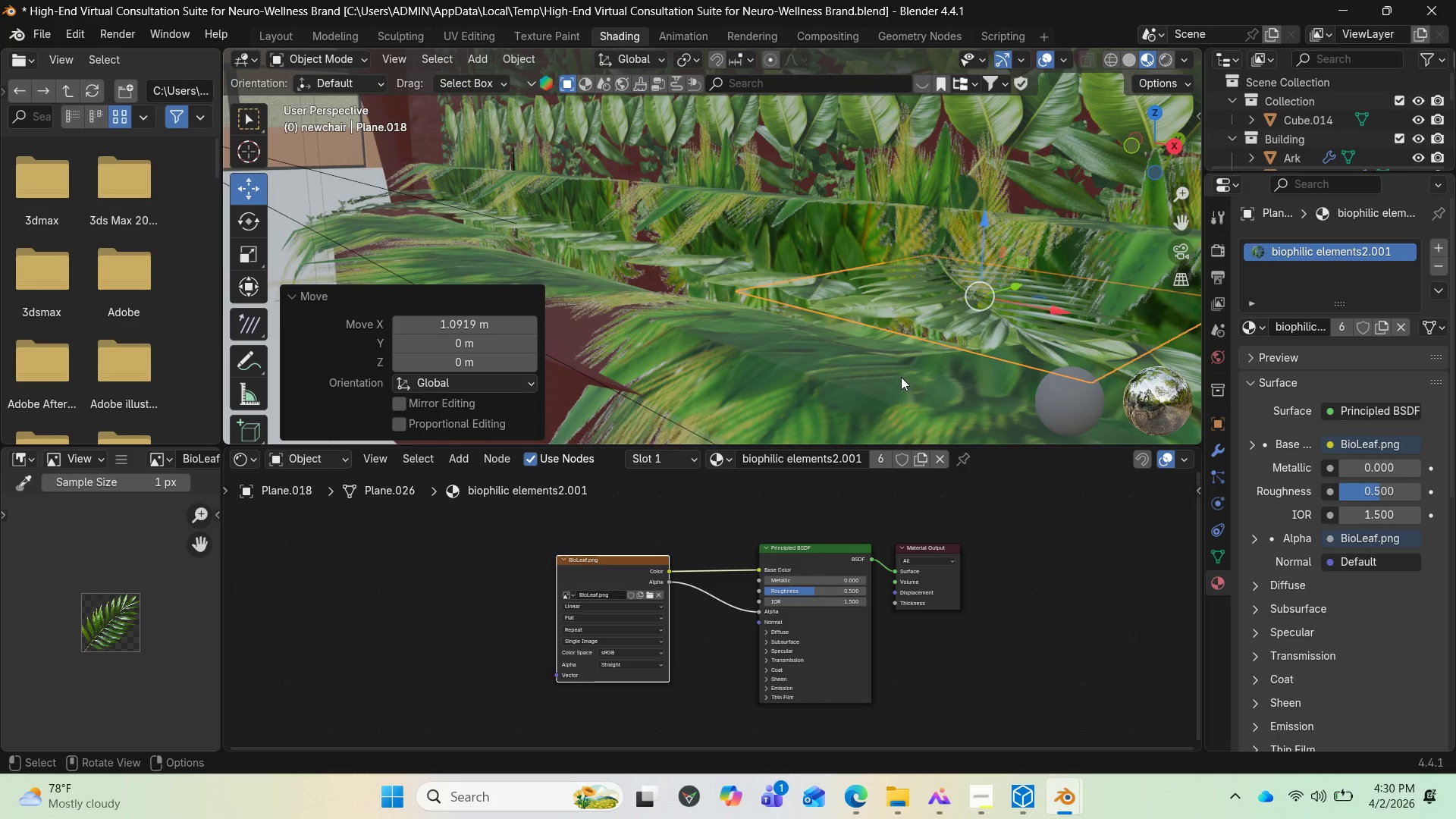 
scroll: coordinate [908, 380], scroll_direction: down, amount: 3.0
 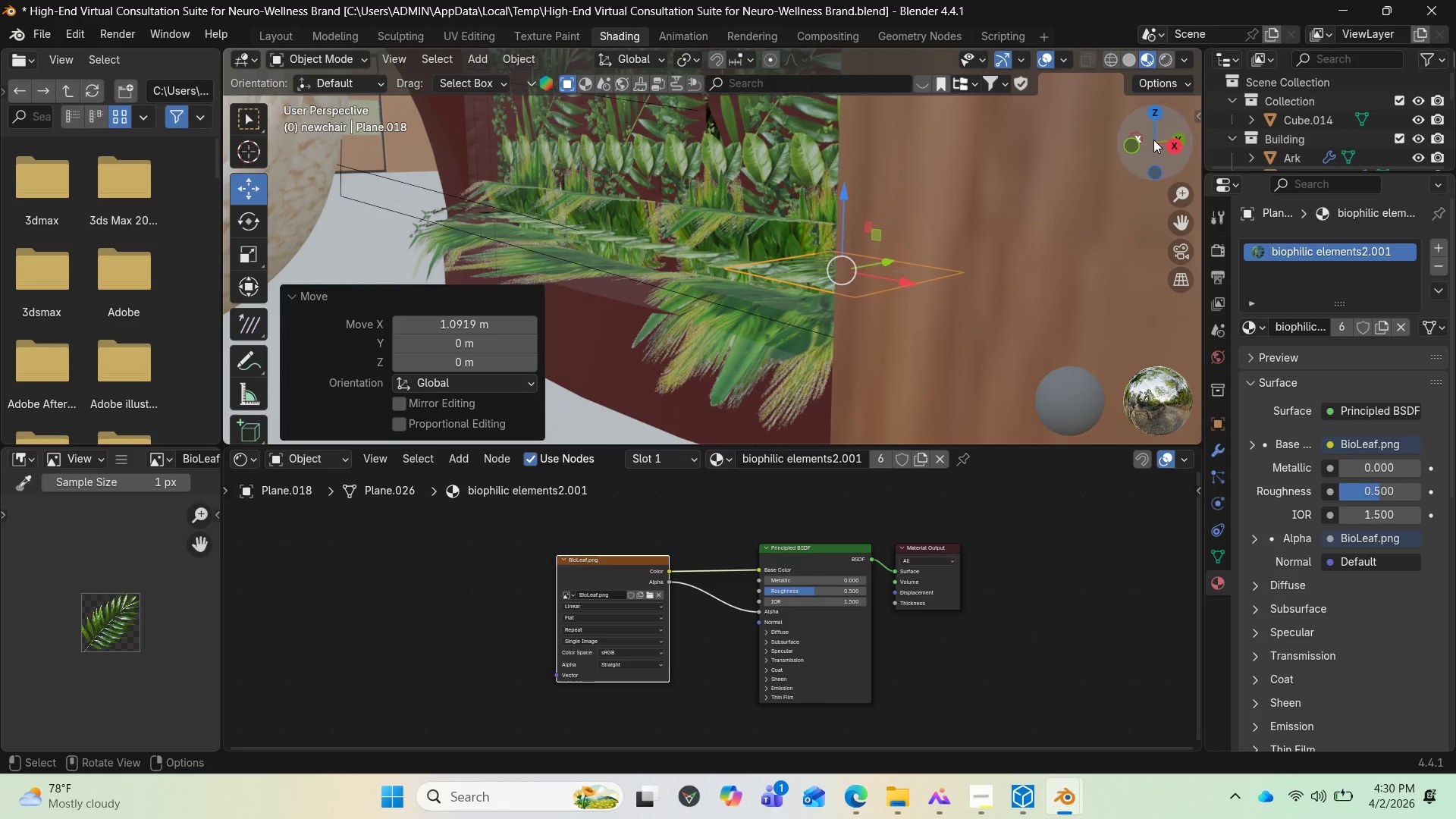 
left_click_drag(start_coordinate=[1153, 140], to_coordinate=[257, 148])
 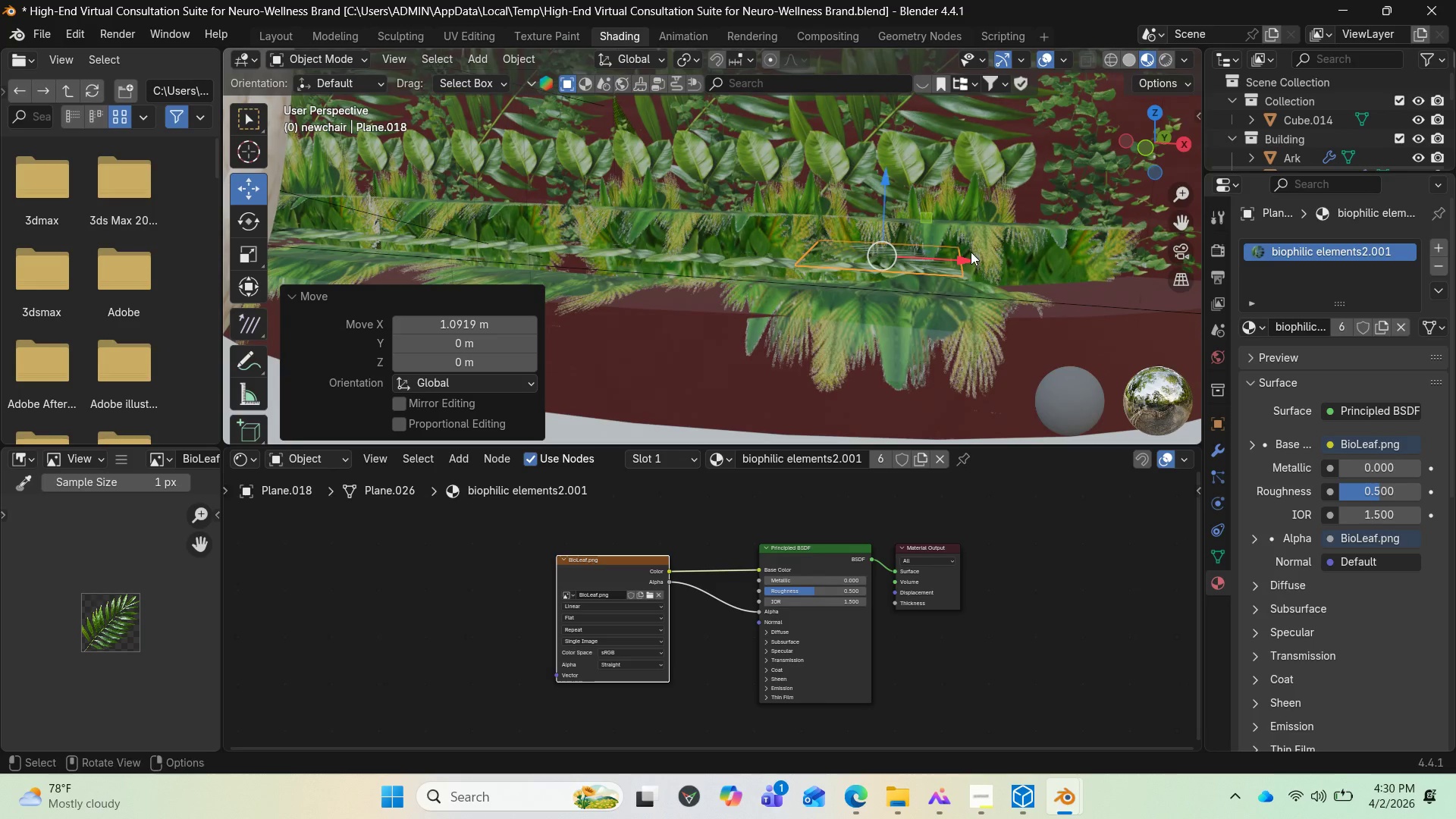 
left_click_drag(start_coordinate=[971, 252], to_coordinate=[1170, 285])
 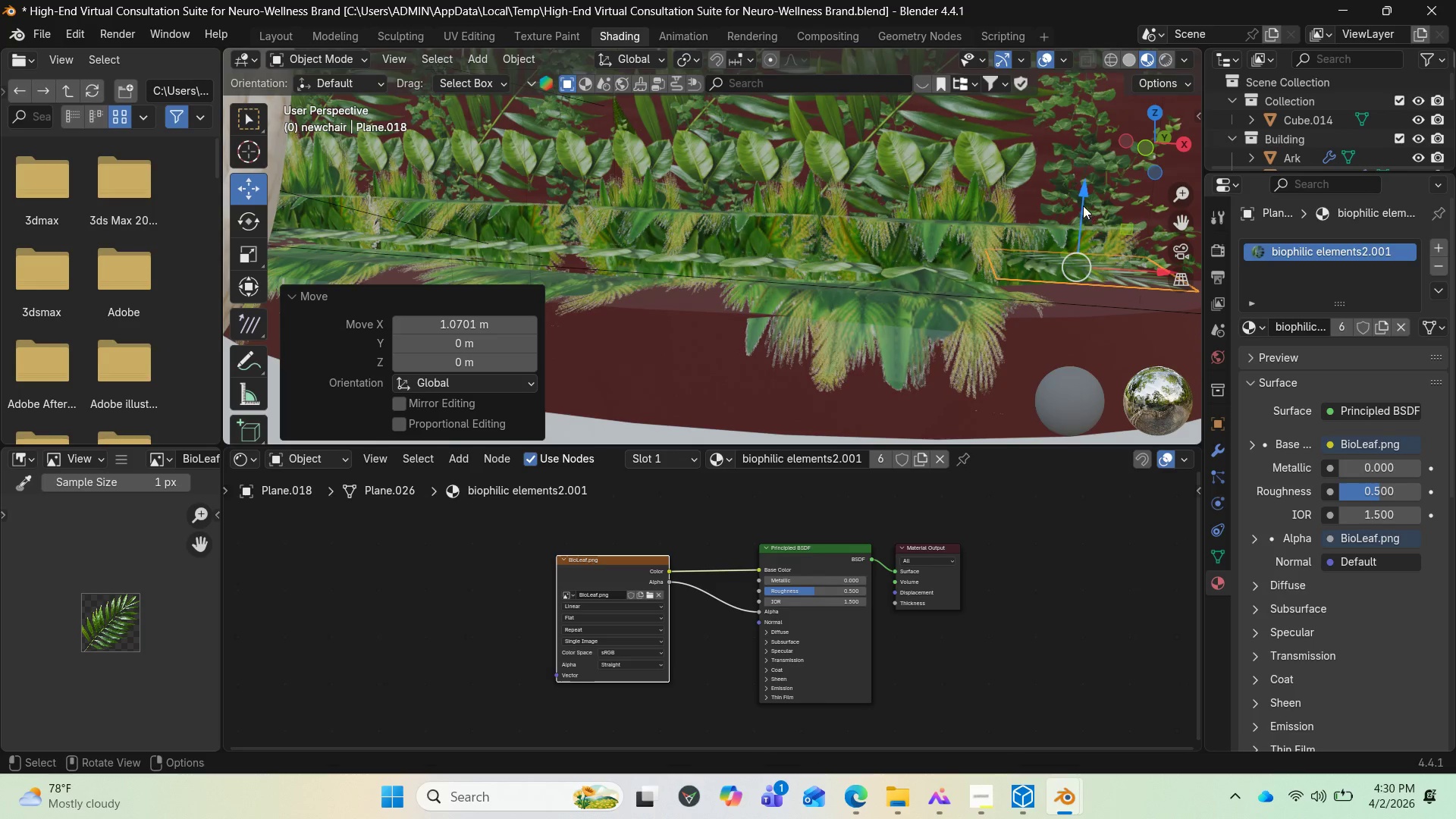 
left_click_drag(start_coordinate=[1082, 200], to_coordinate=[1081, 212])
 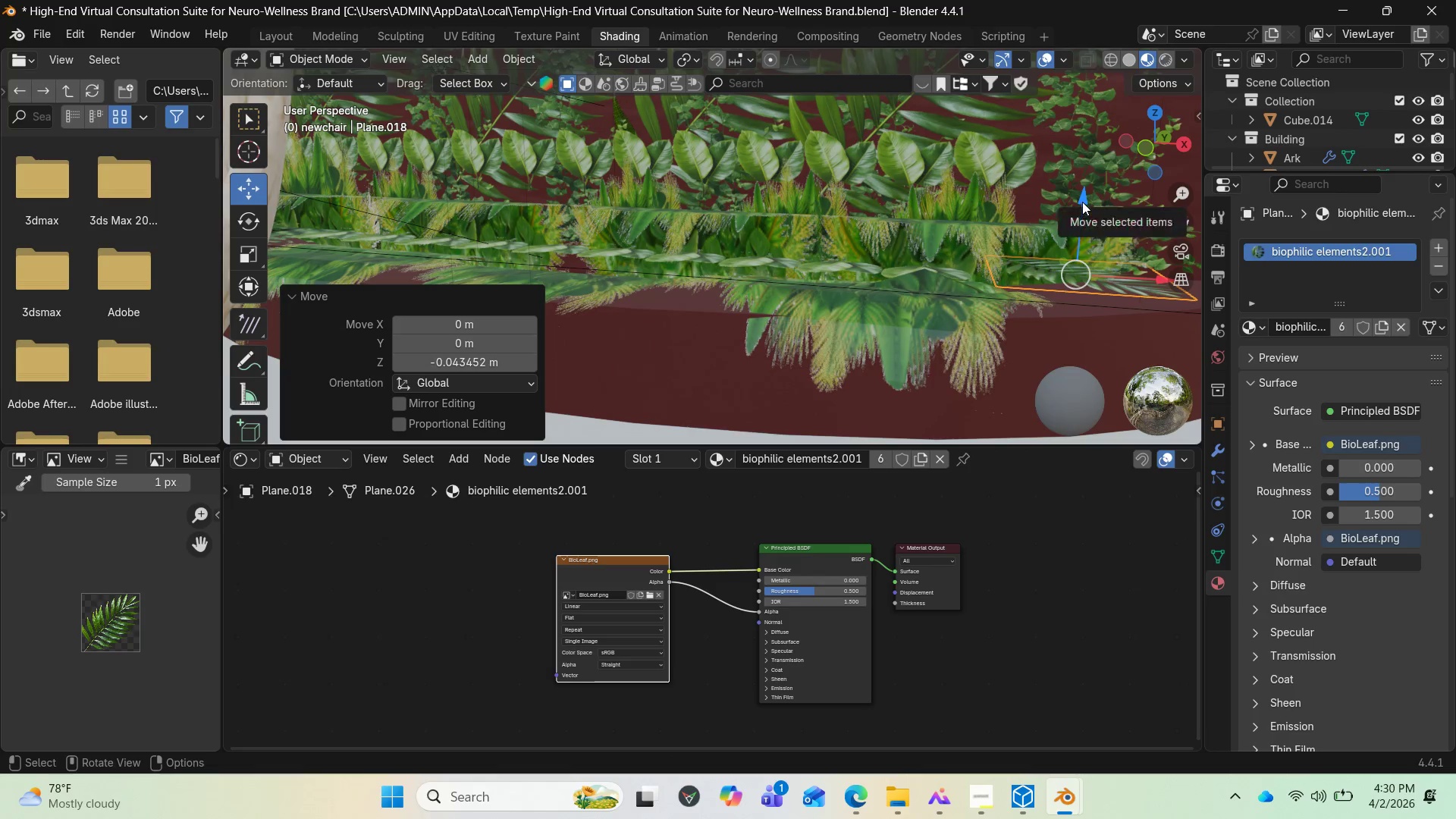 
left_click_drag(start_coordinate=[1082, 202], to_coordinate=[1081, 209])
 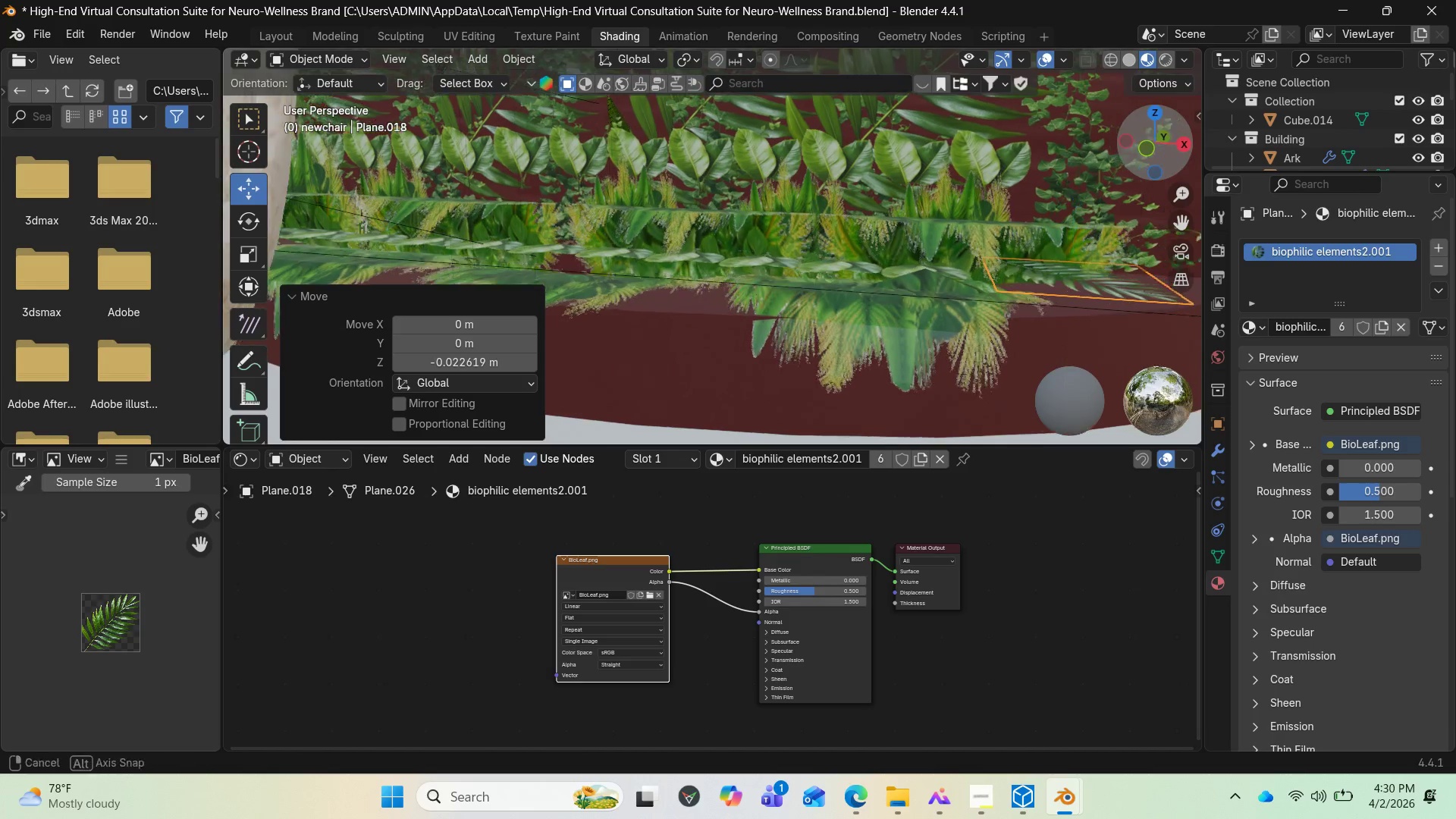 
left_click_drag(start_coordinate=[1166, 149], to_coordinate=[237, 166])
 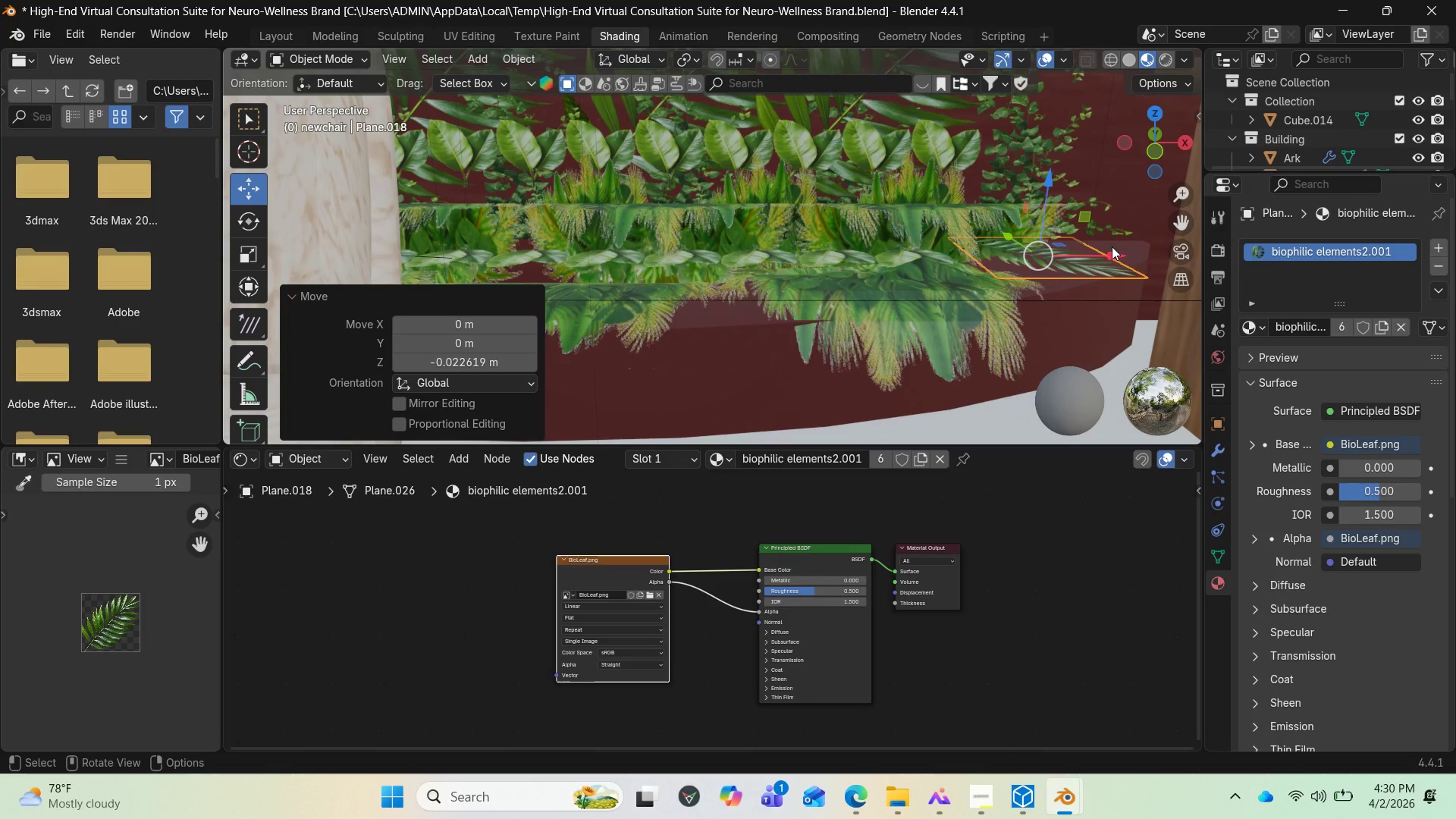 
left_click_drag(start_coordinate=[1110, 252], to_coordinate=[1134, 253])
 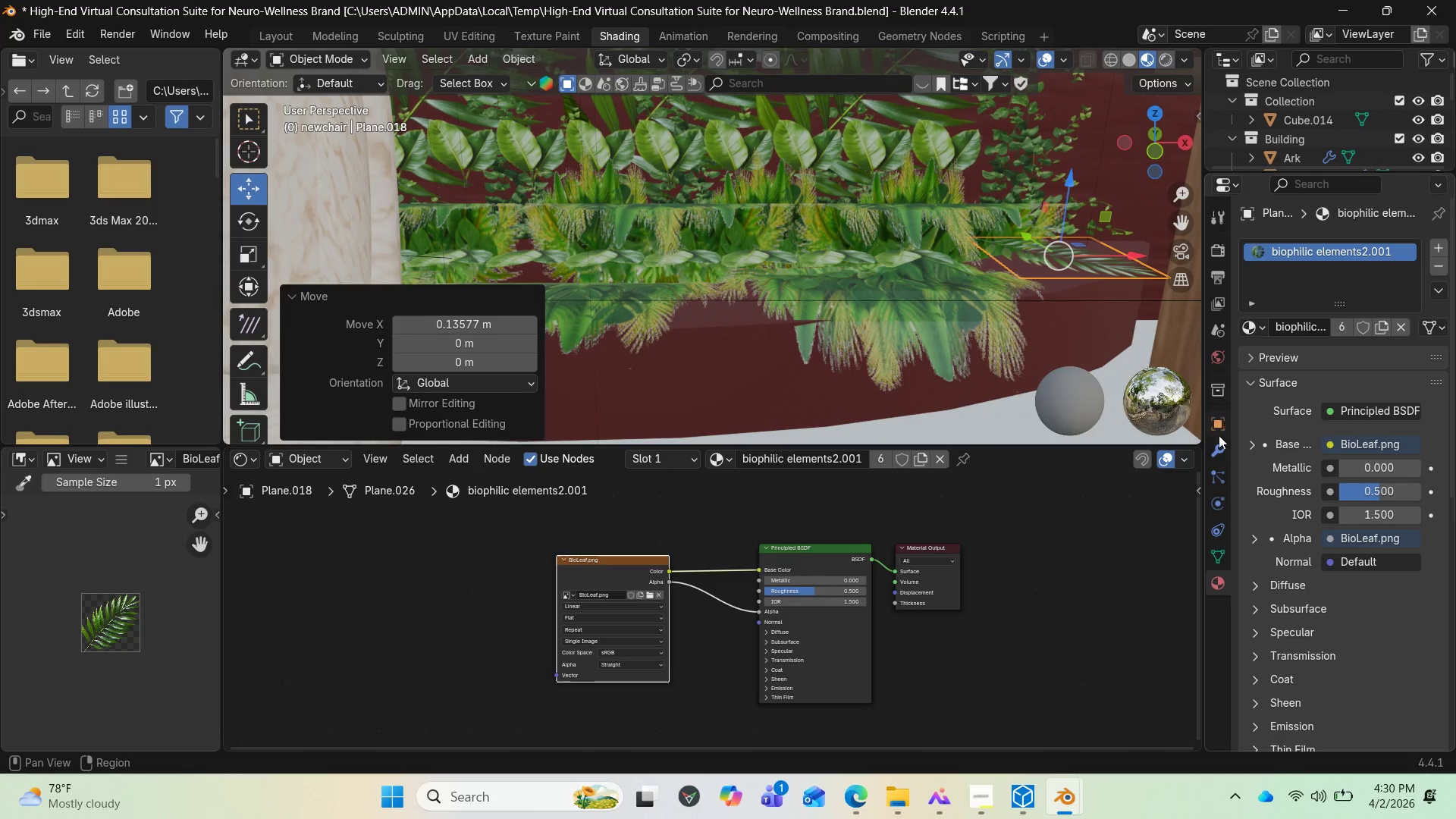 
left_click([1216, 447])
 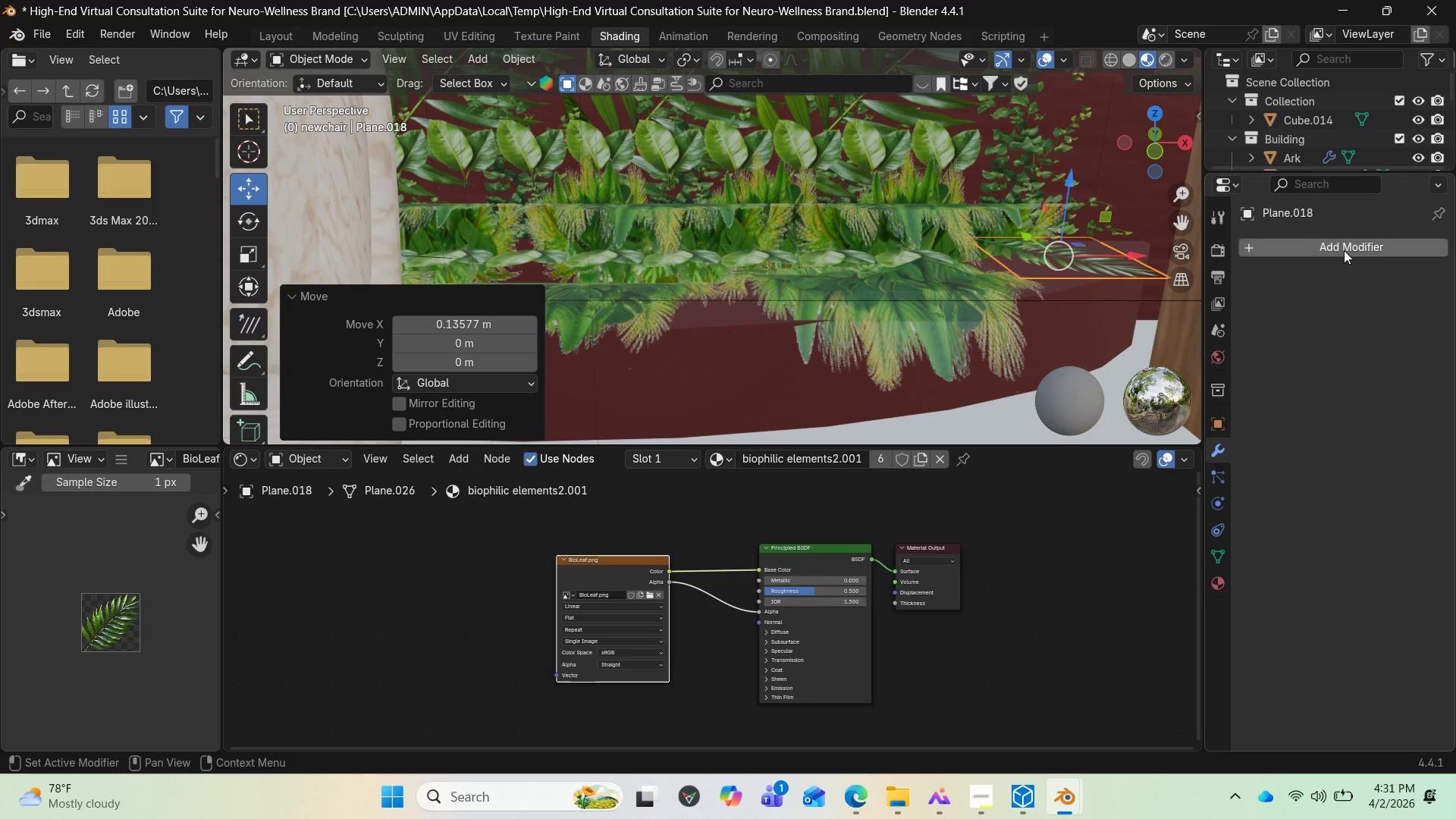 
left_click([1344, 249])
 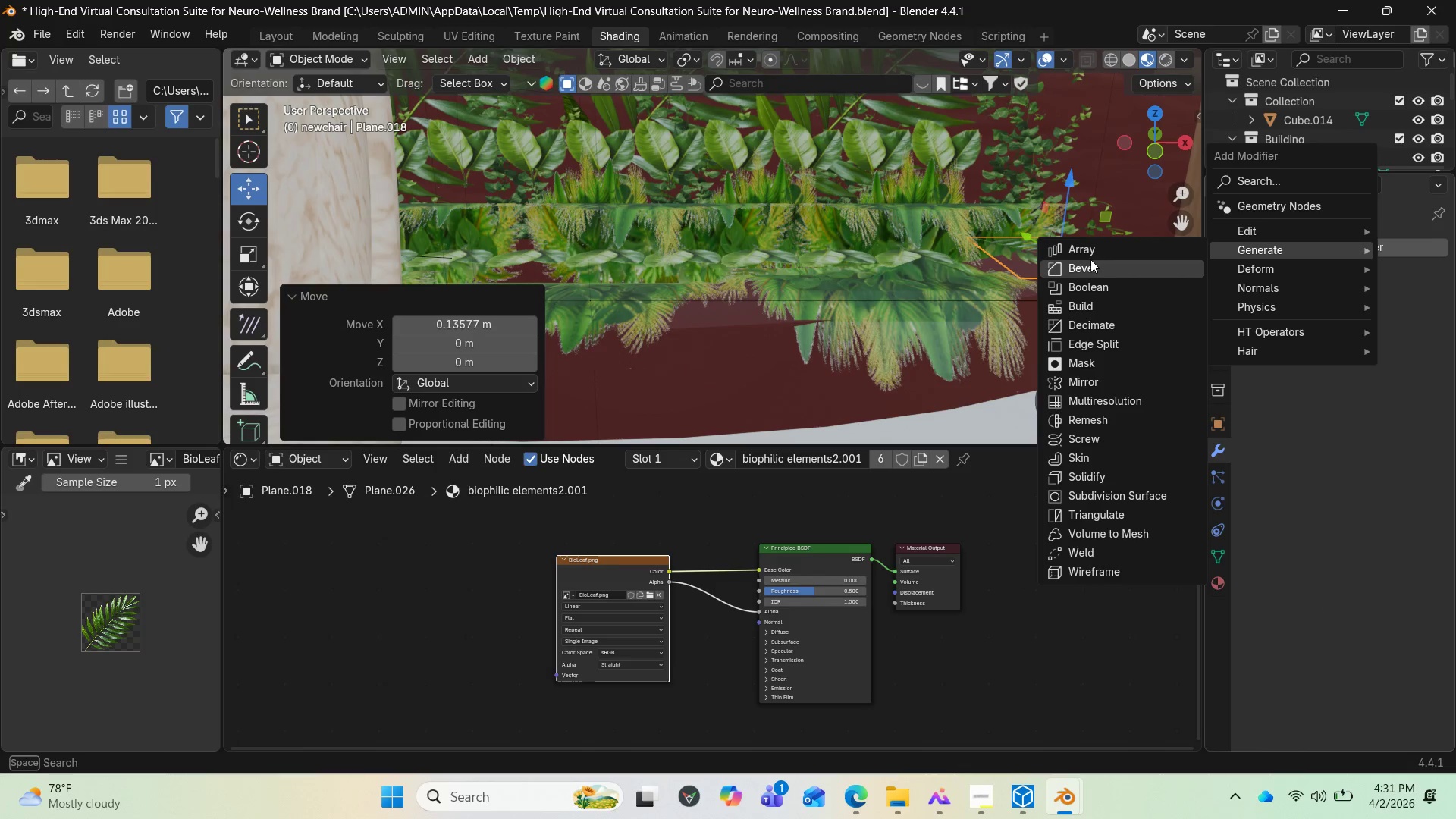 
left_click([1087, 259])
 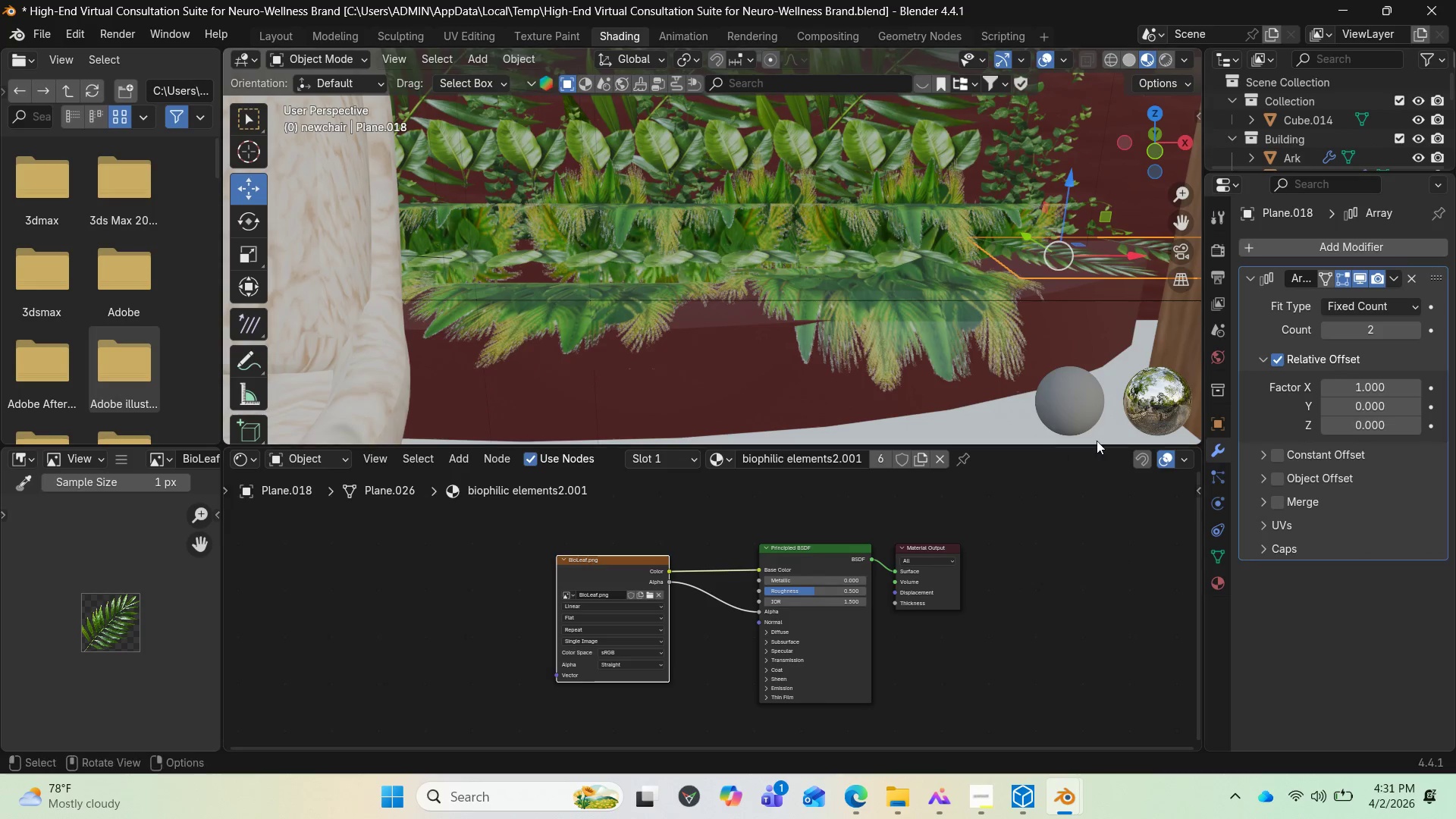 
wait(7.56)
 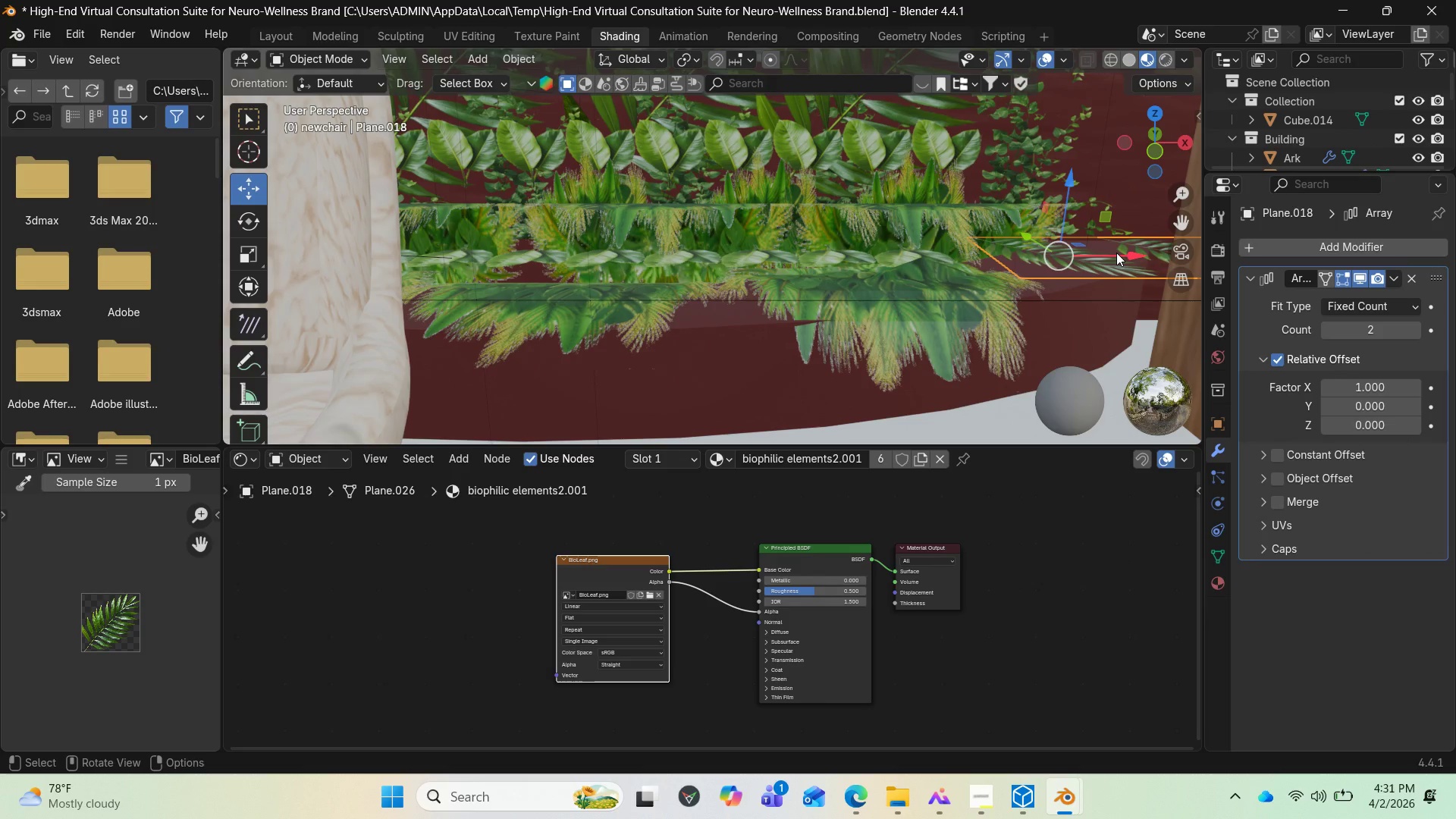 
left_click([1349, 390])
 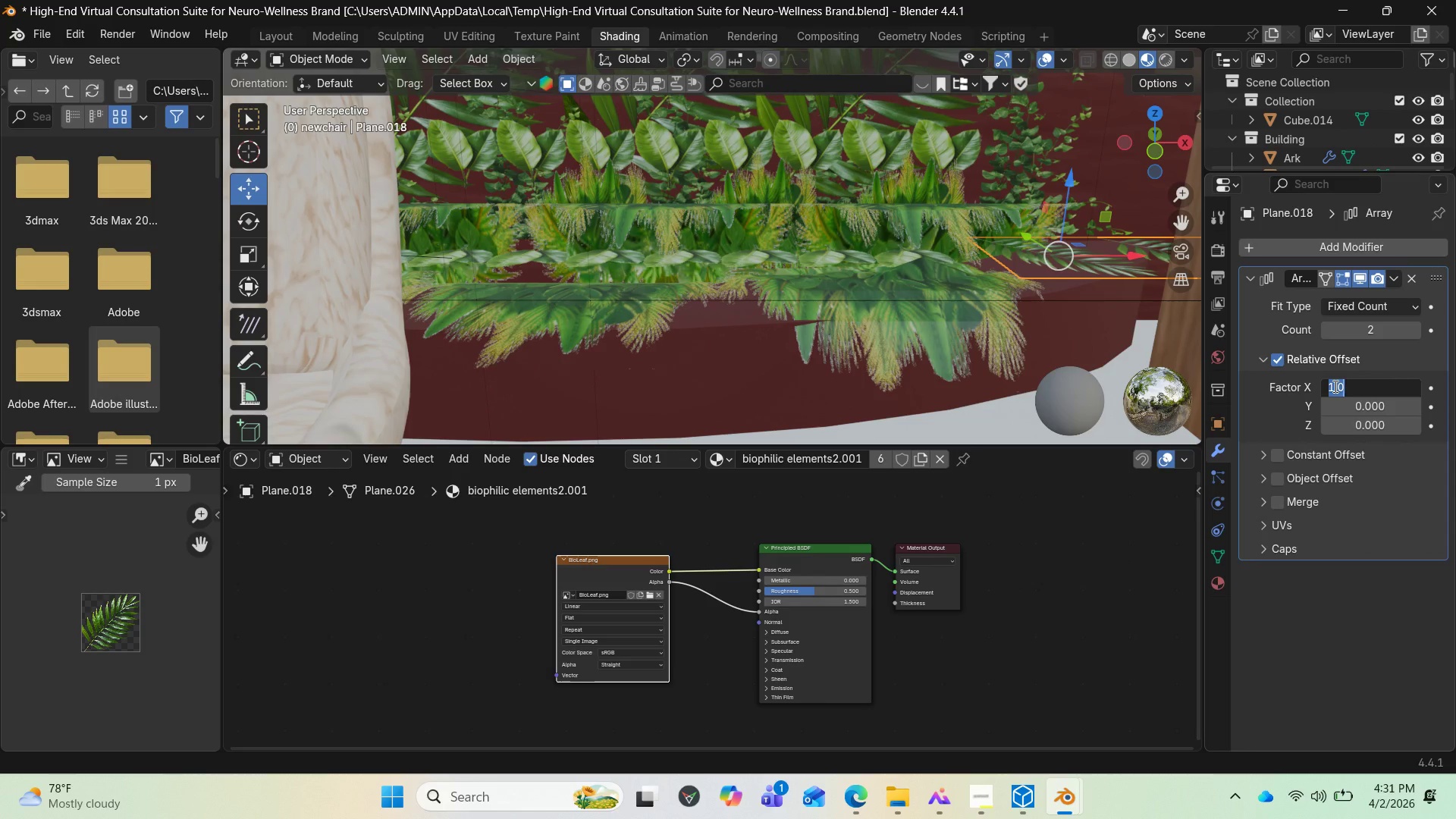 
key(Minus)
 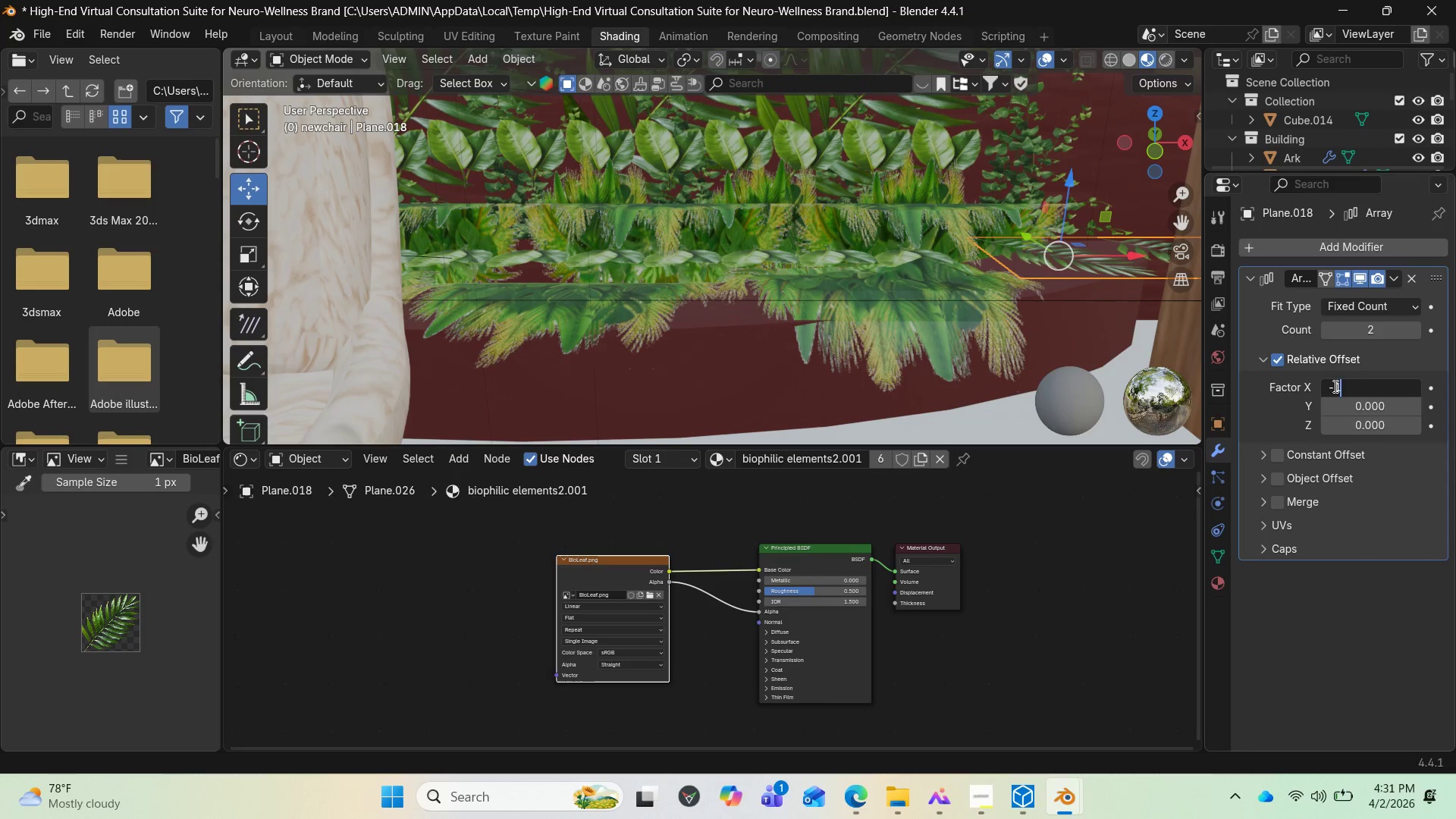 
key(1)
 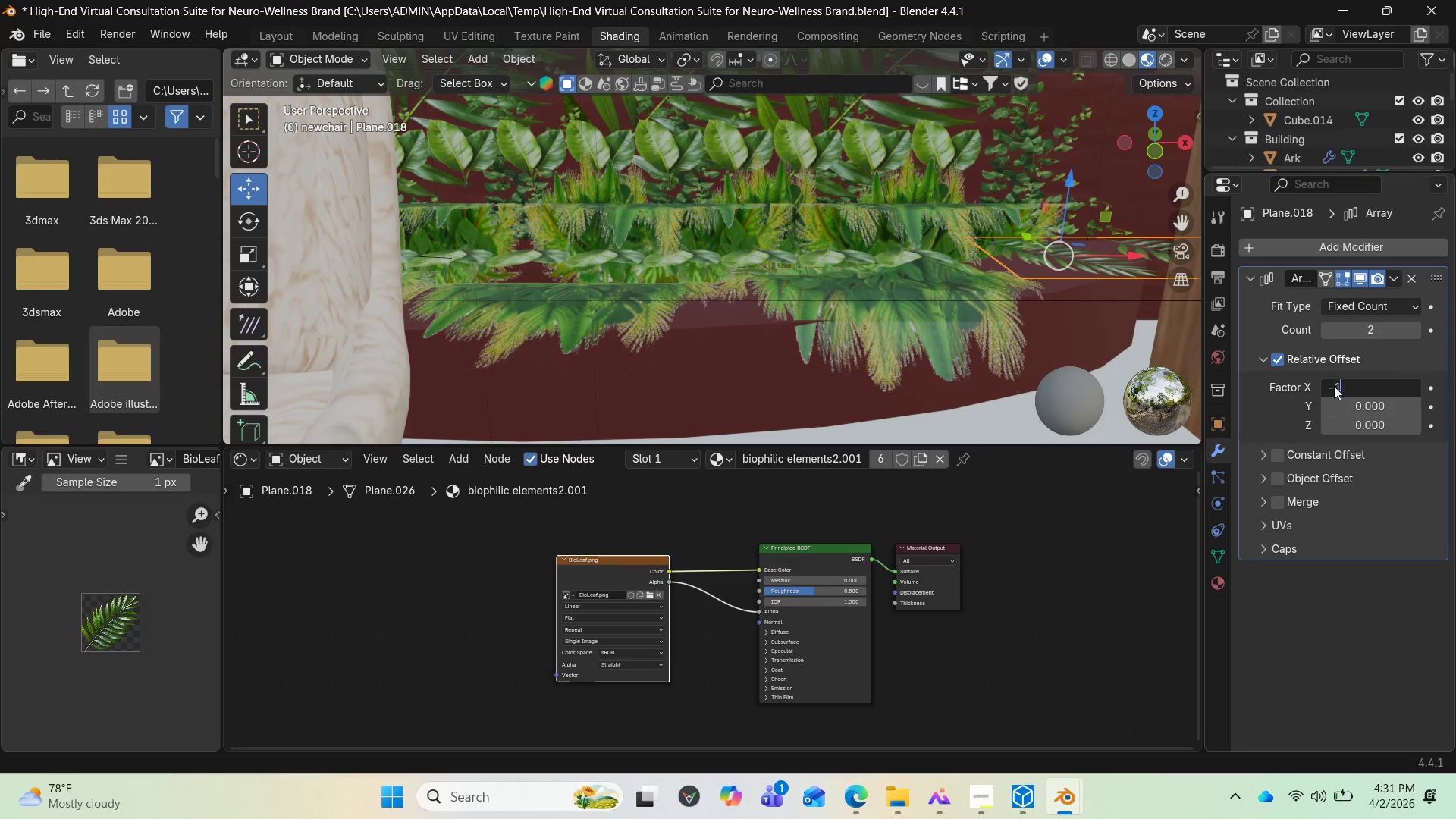 
key(Enter)
 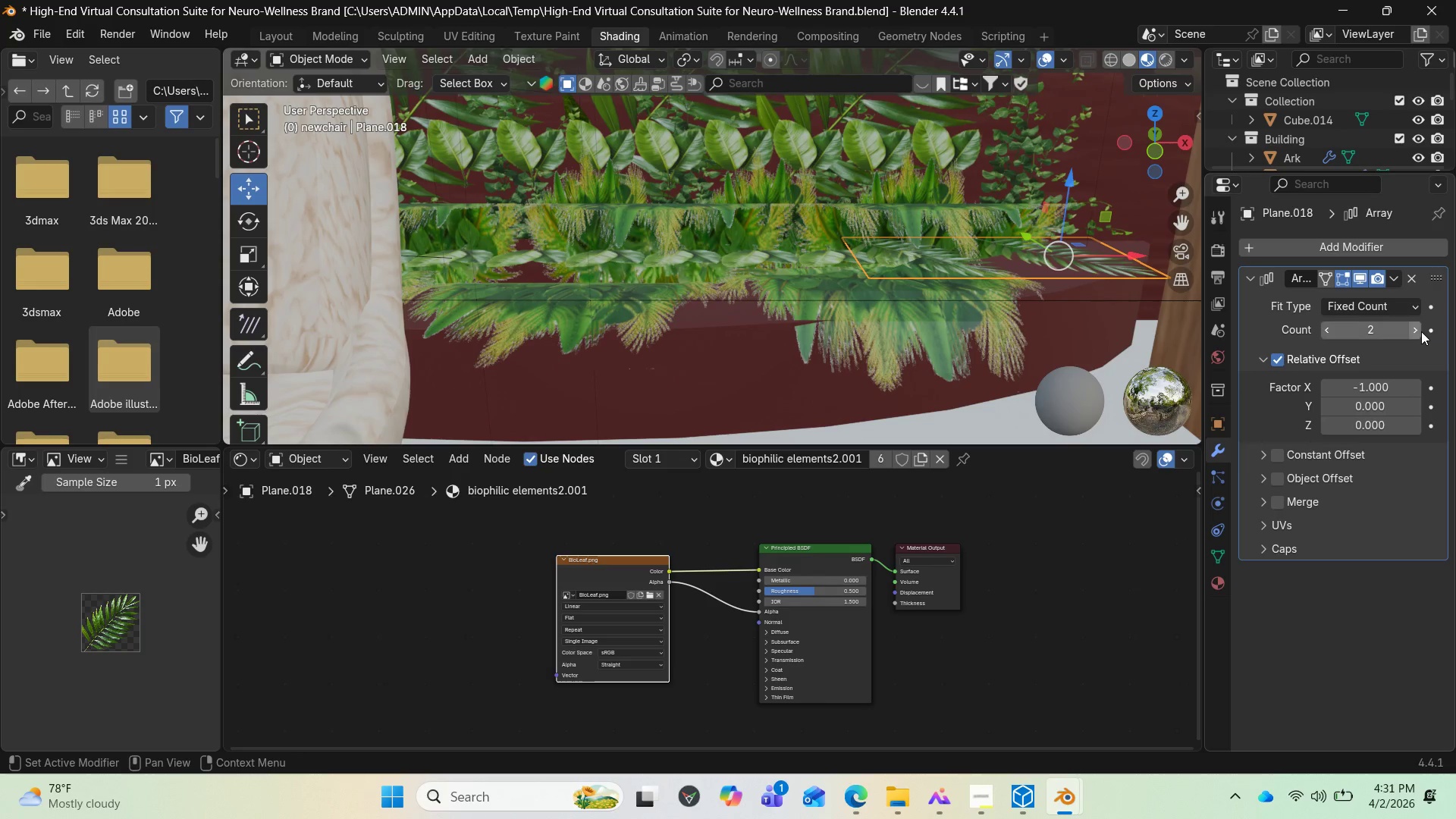 
double_click([1420, 331])
 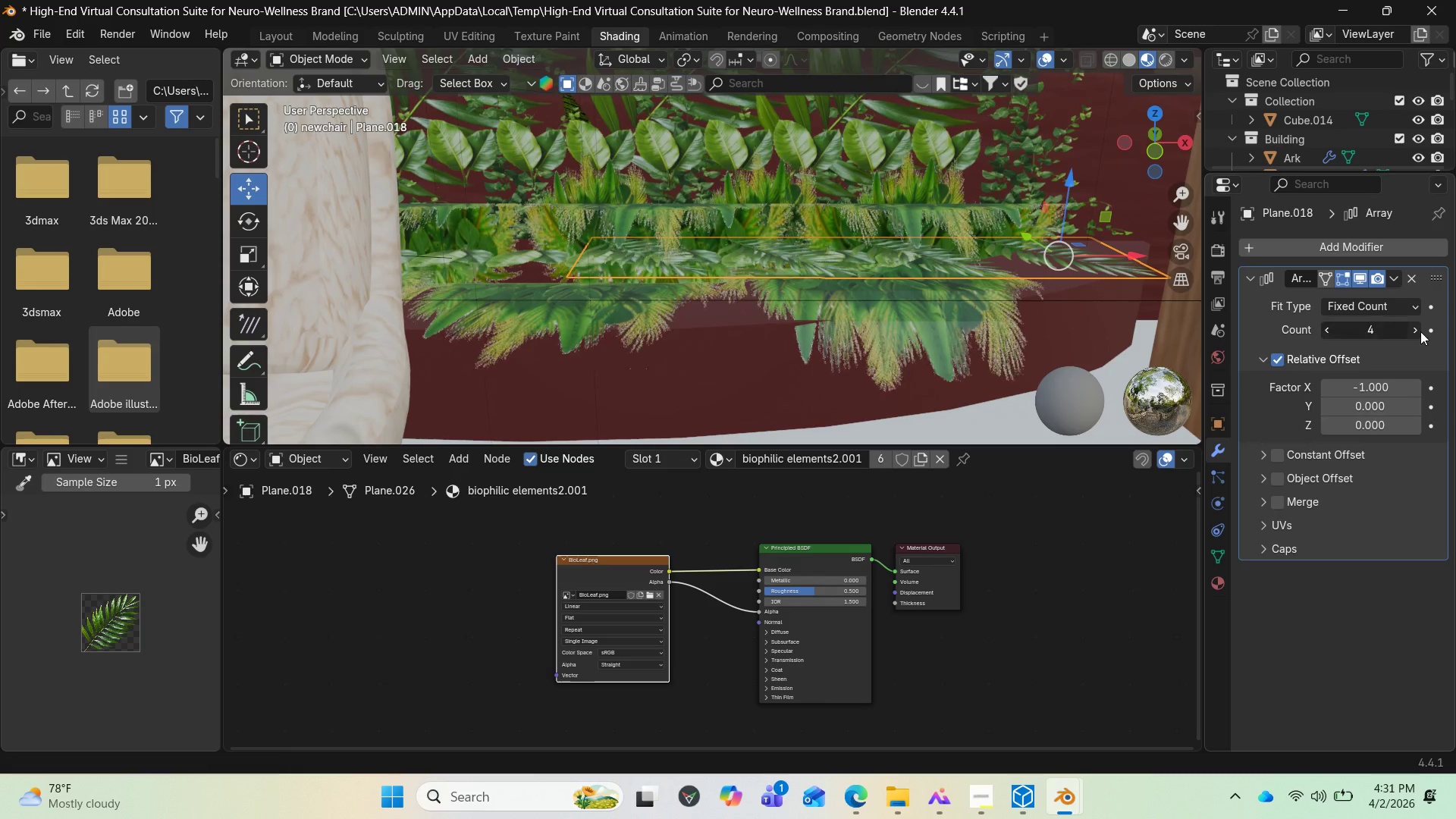 
triple_click([1420, 331])
 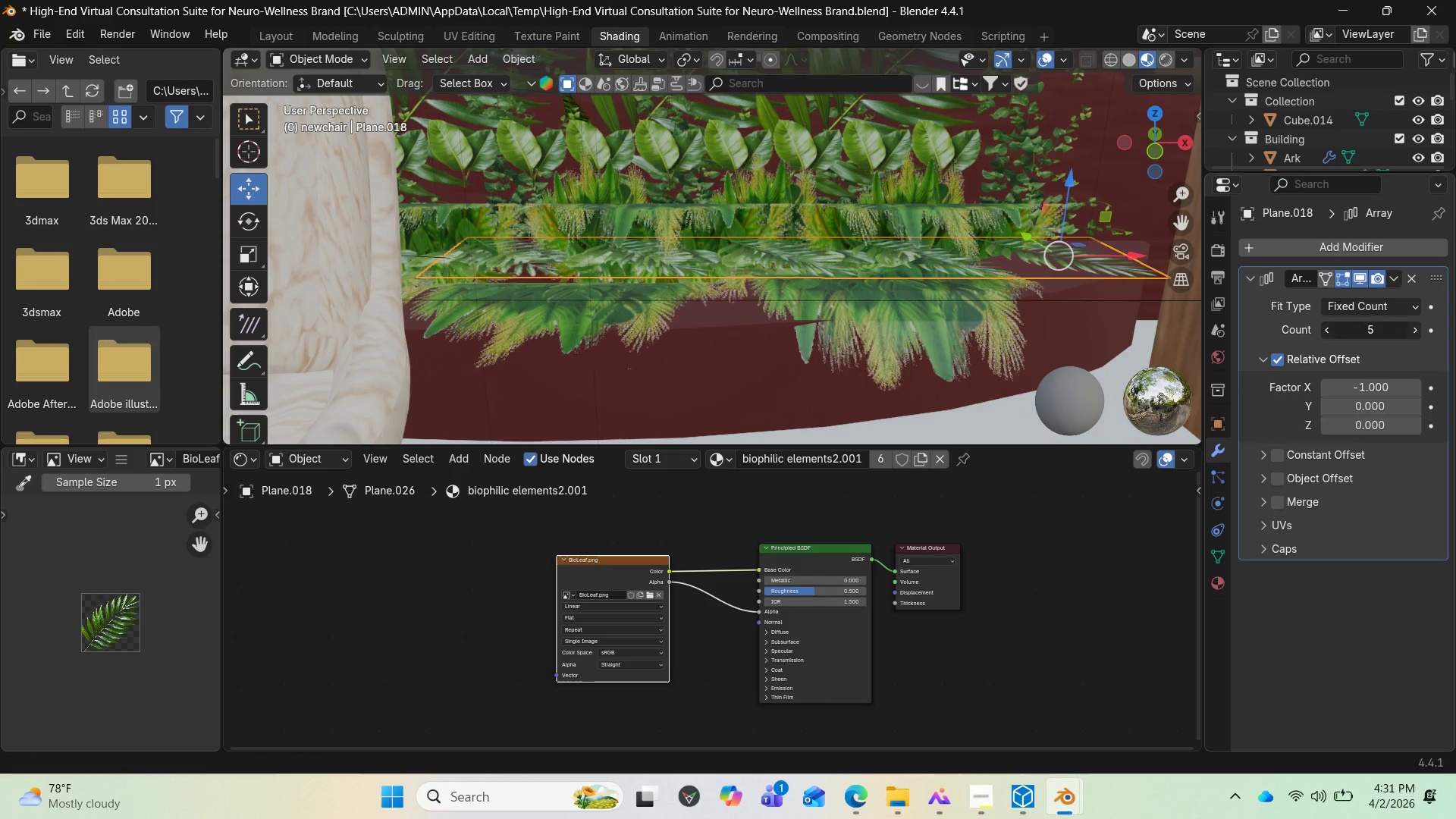 
triple_click([1420, 331])
 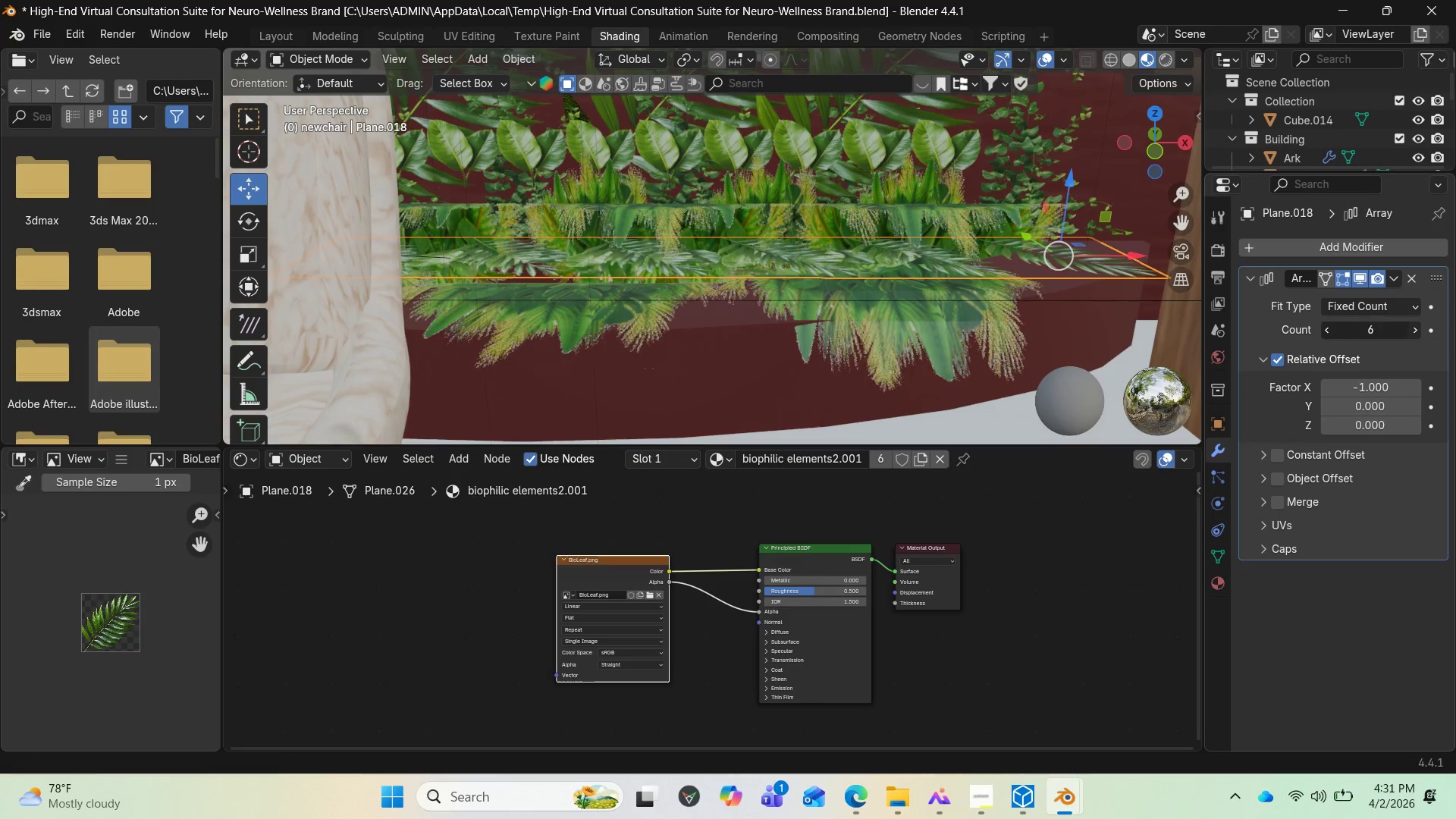 
triple_click([1420, 331])
 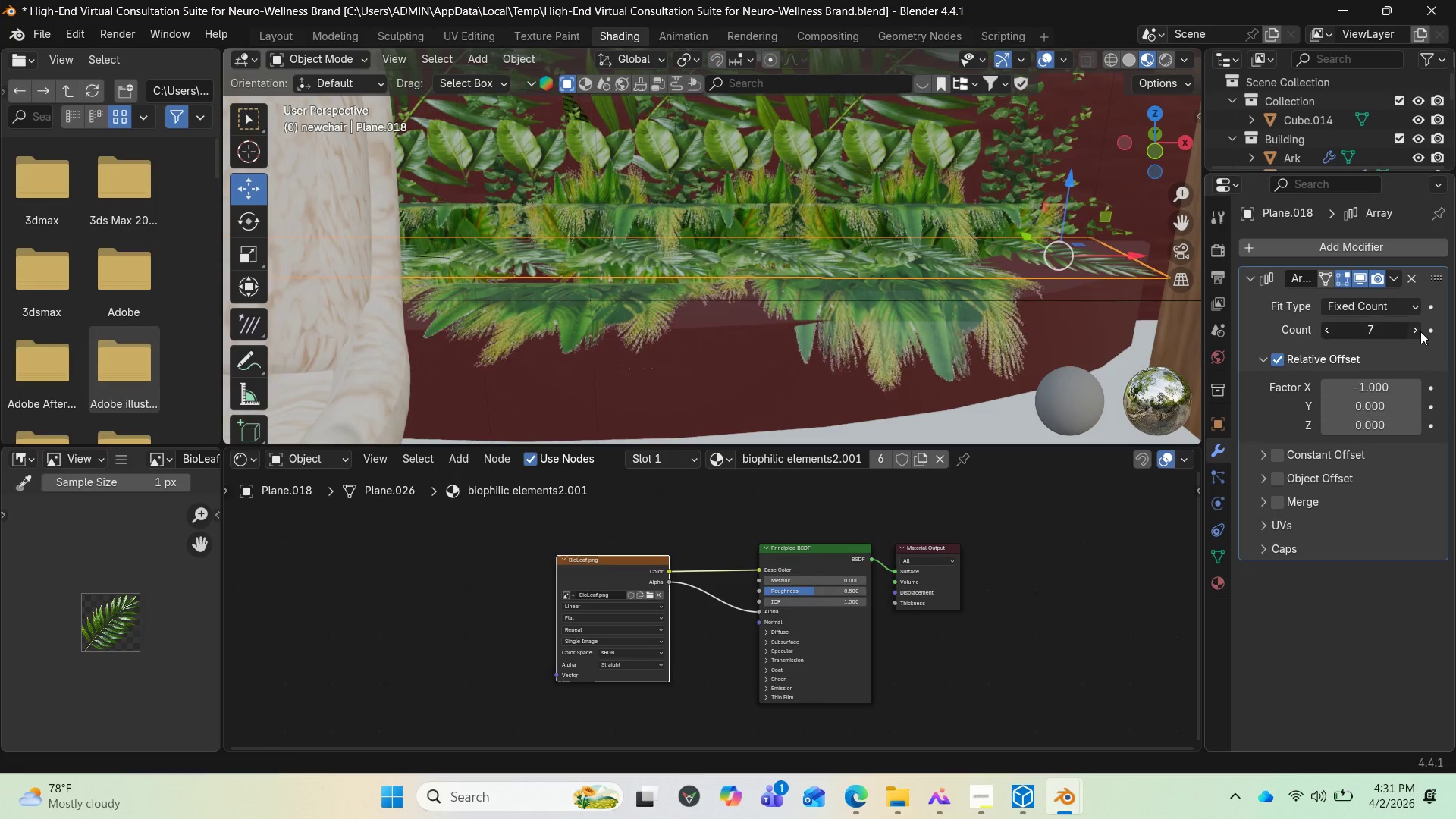 
triple_click([1420, 331])
 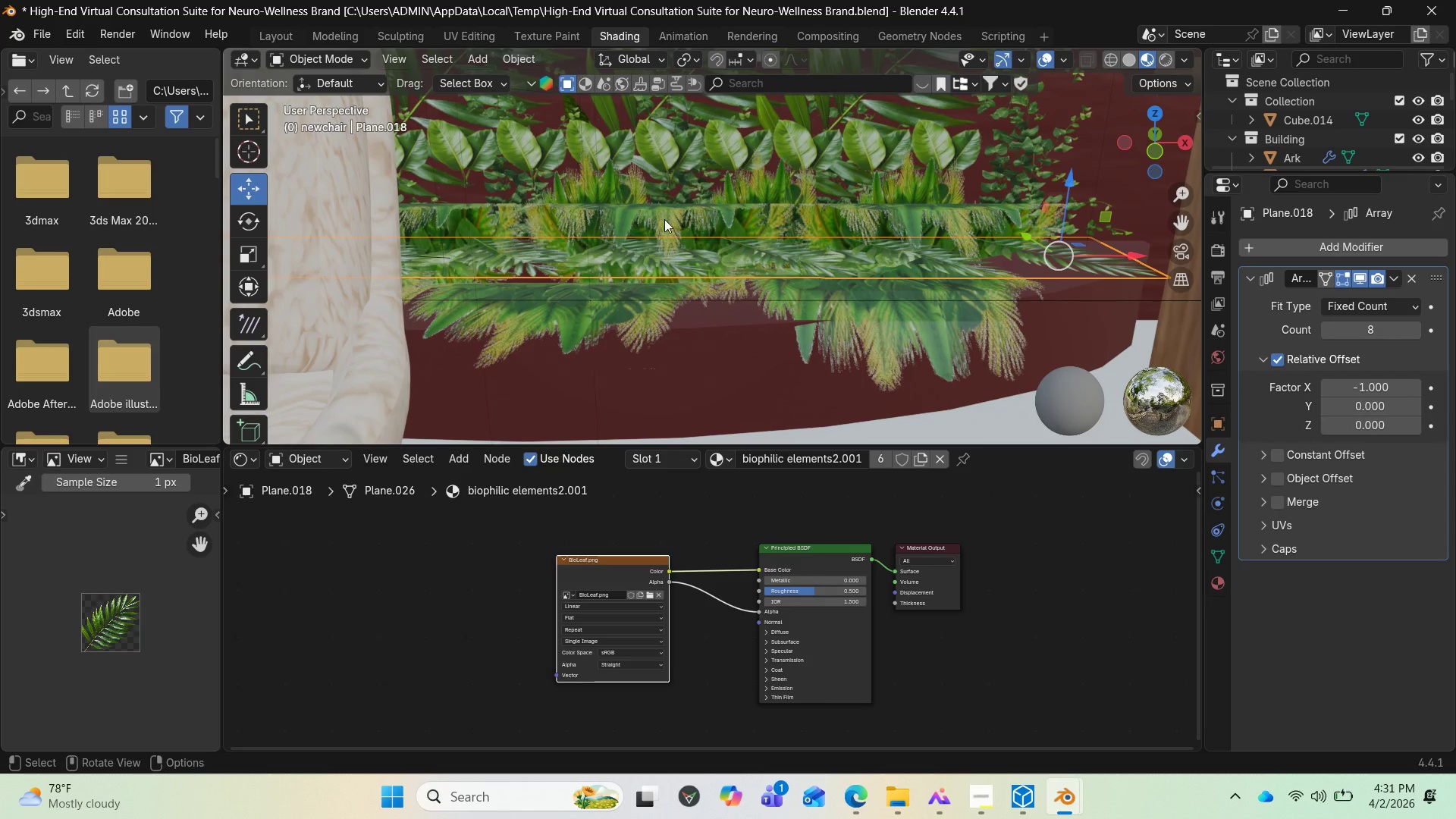 
scroll: coordinate [663, 234], scroll_direction: down, amount: 3.0
 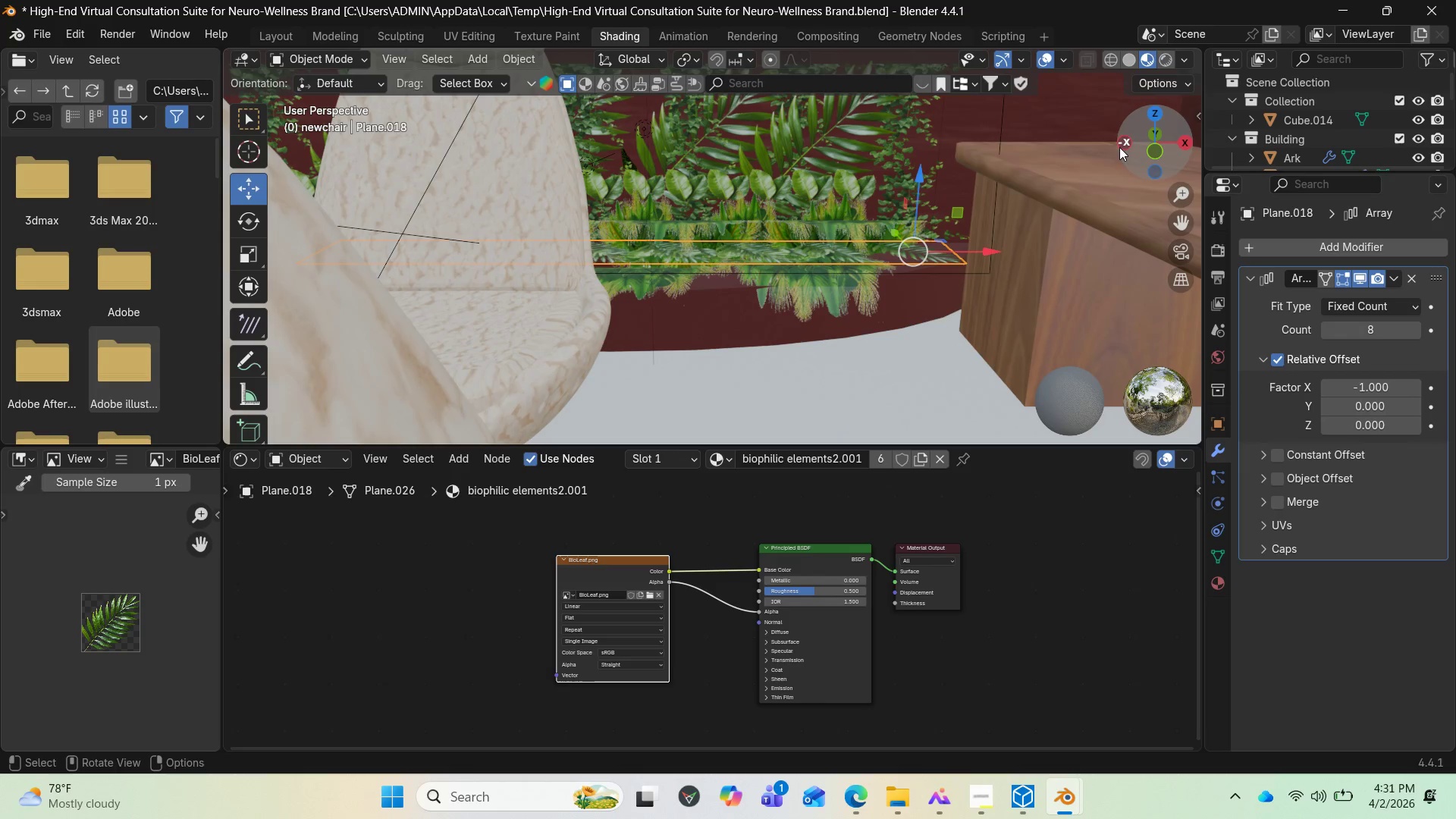 
left_click_drag(start_coordinate=[1127, 139], to_coordinate=[1163, 168])
 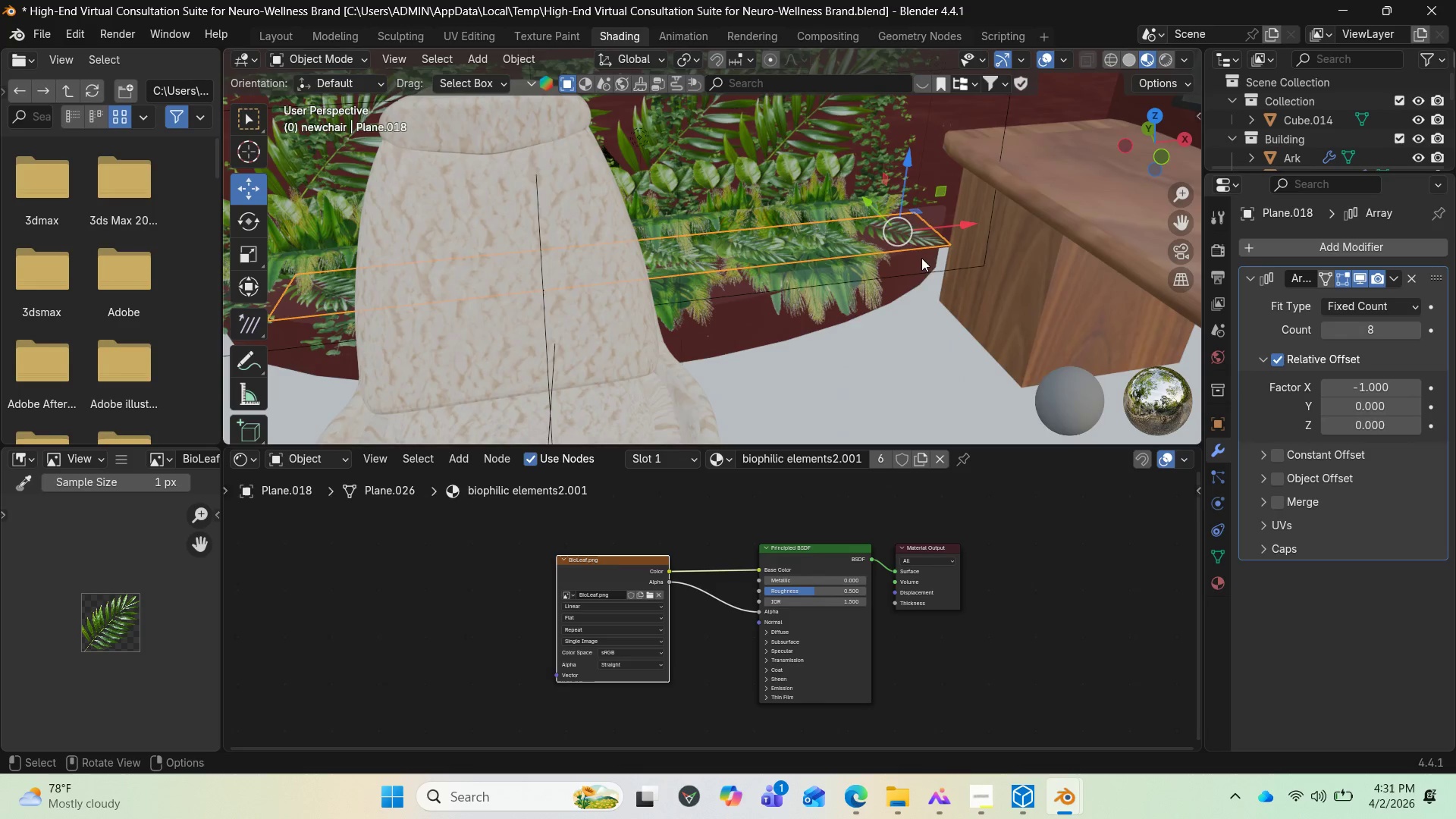 
scroll: coordinate [914, 254], scroll_direction: none, amount: 0.0
 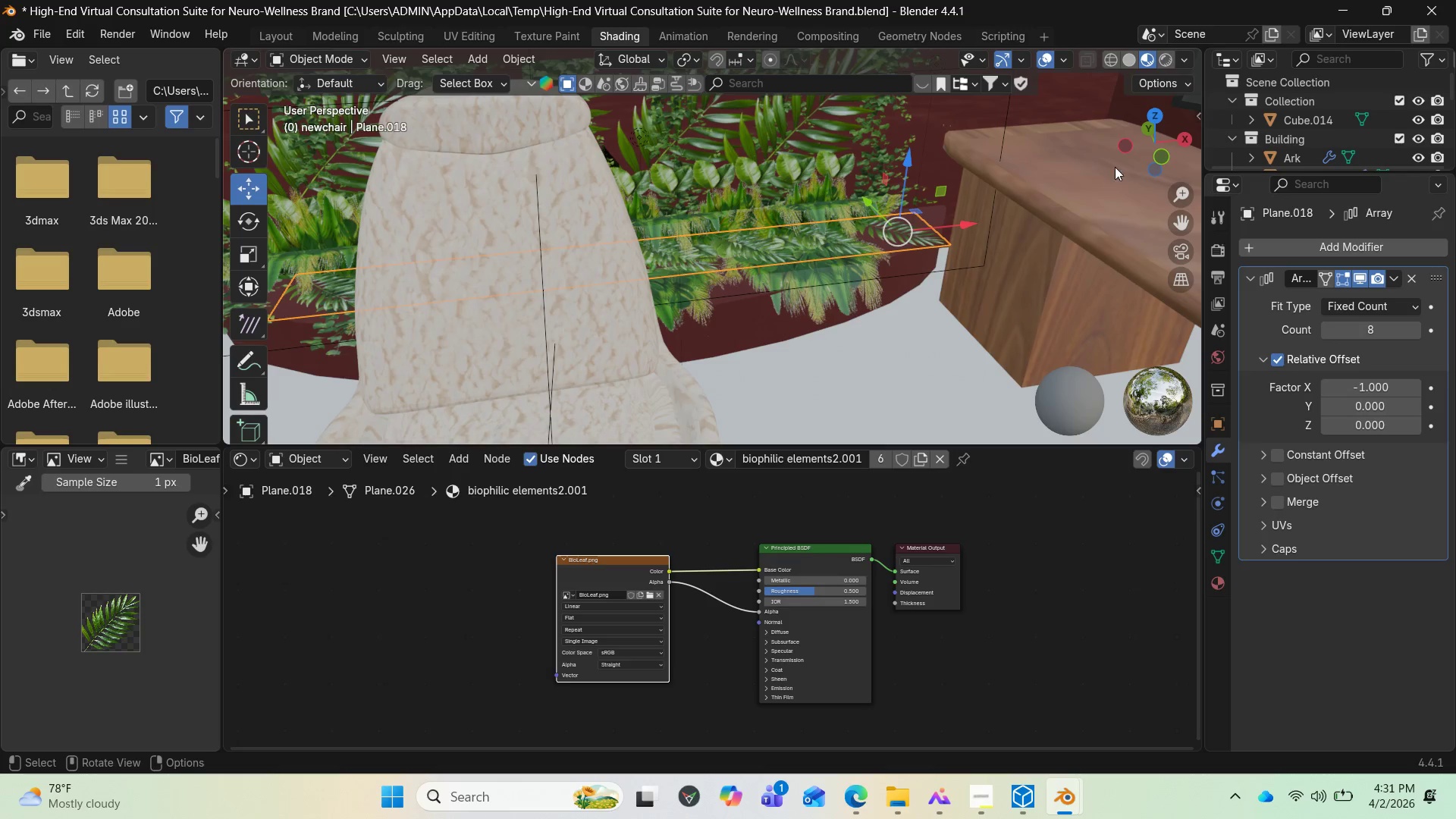 
left_click_drag(start_coordinate=[1134, 153], to_coordinate=[255, 121])
 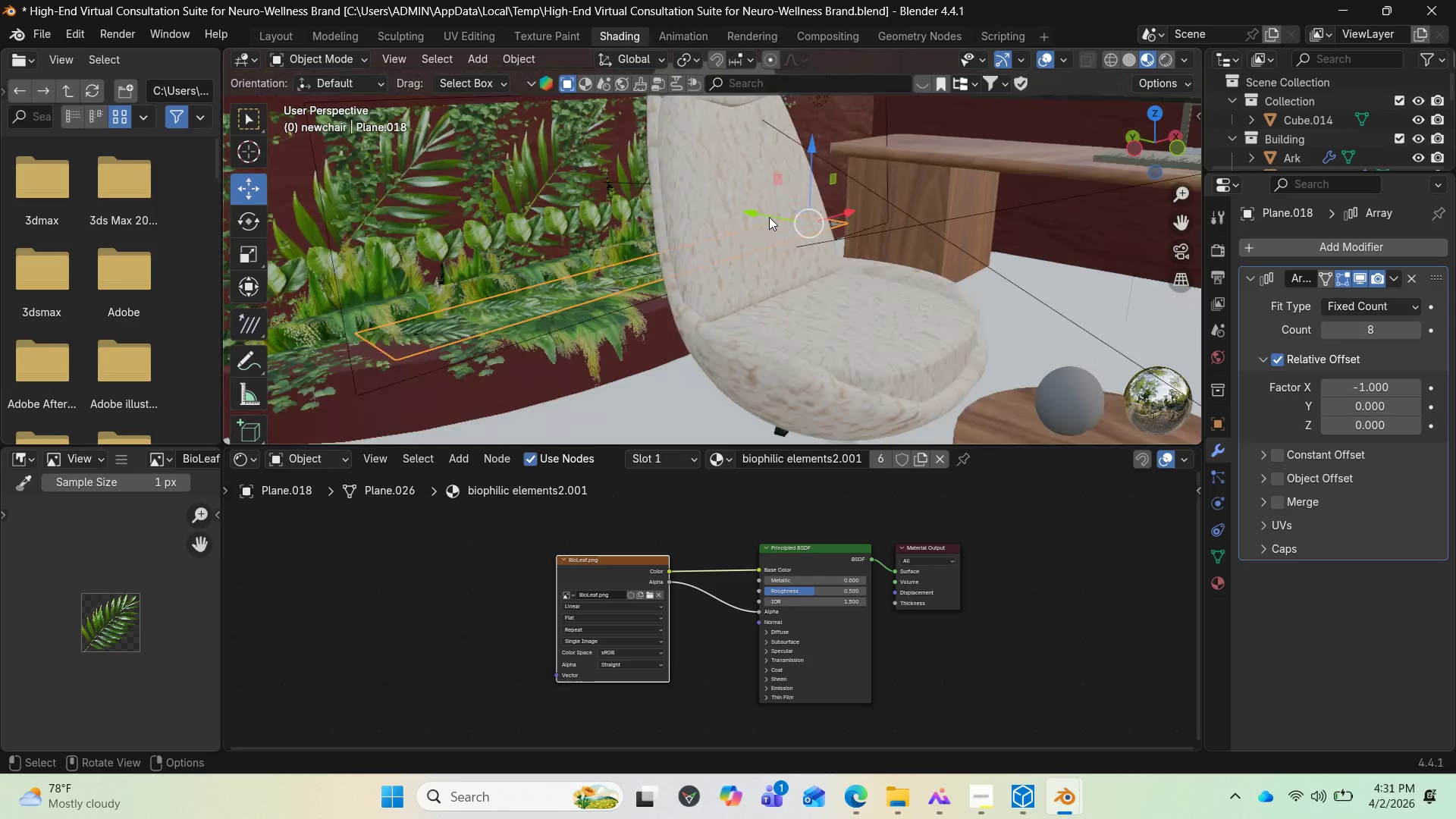 
scroll: coordinate [769, 217], scroll_direction: down, amount: 2.0
 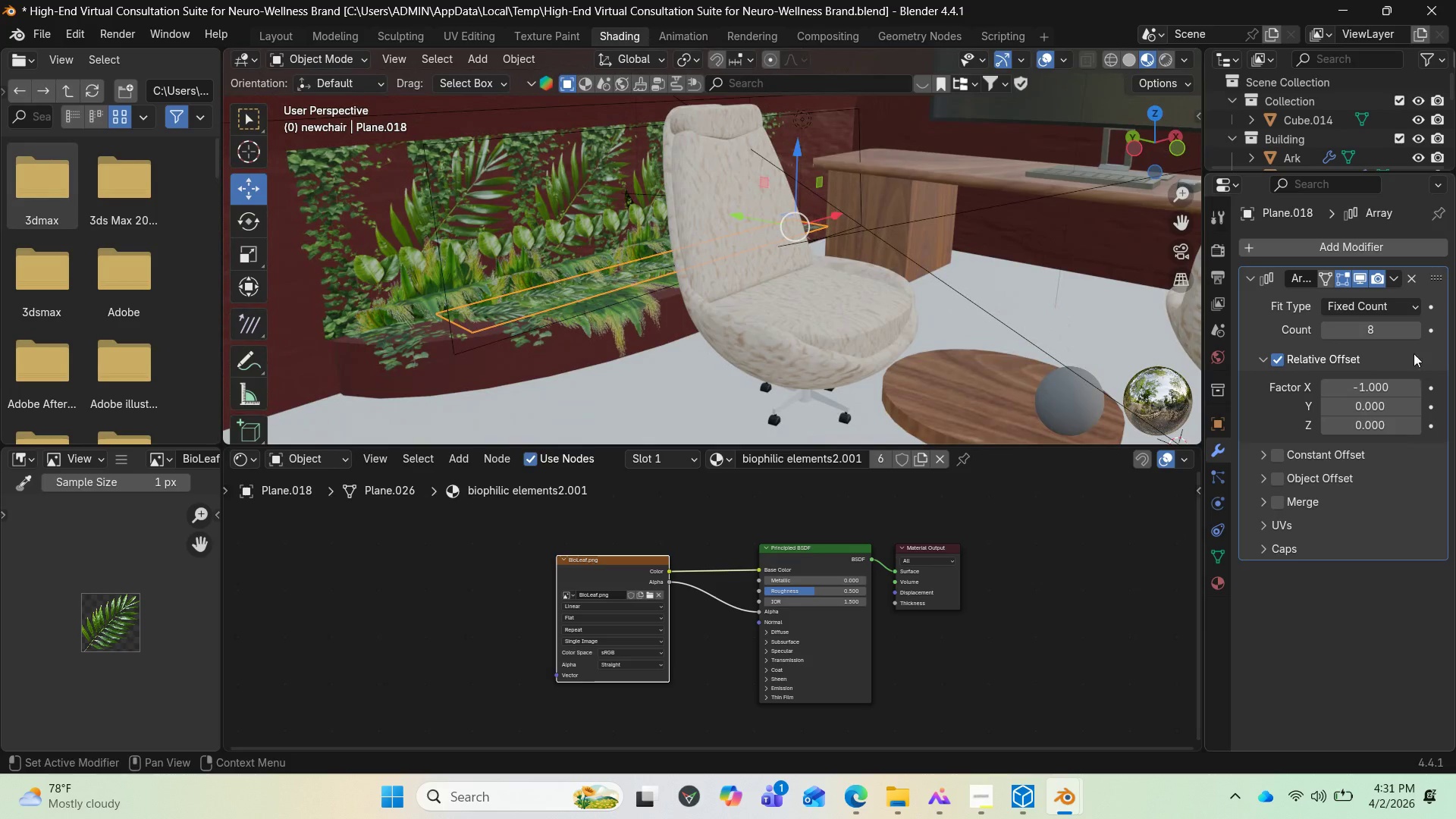 
left_click([1420, 326])
 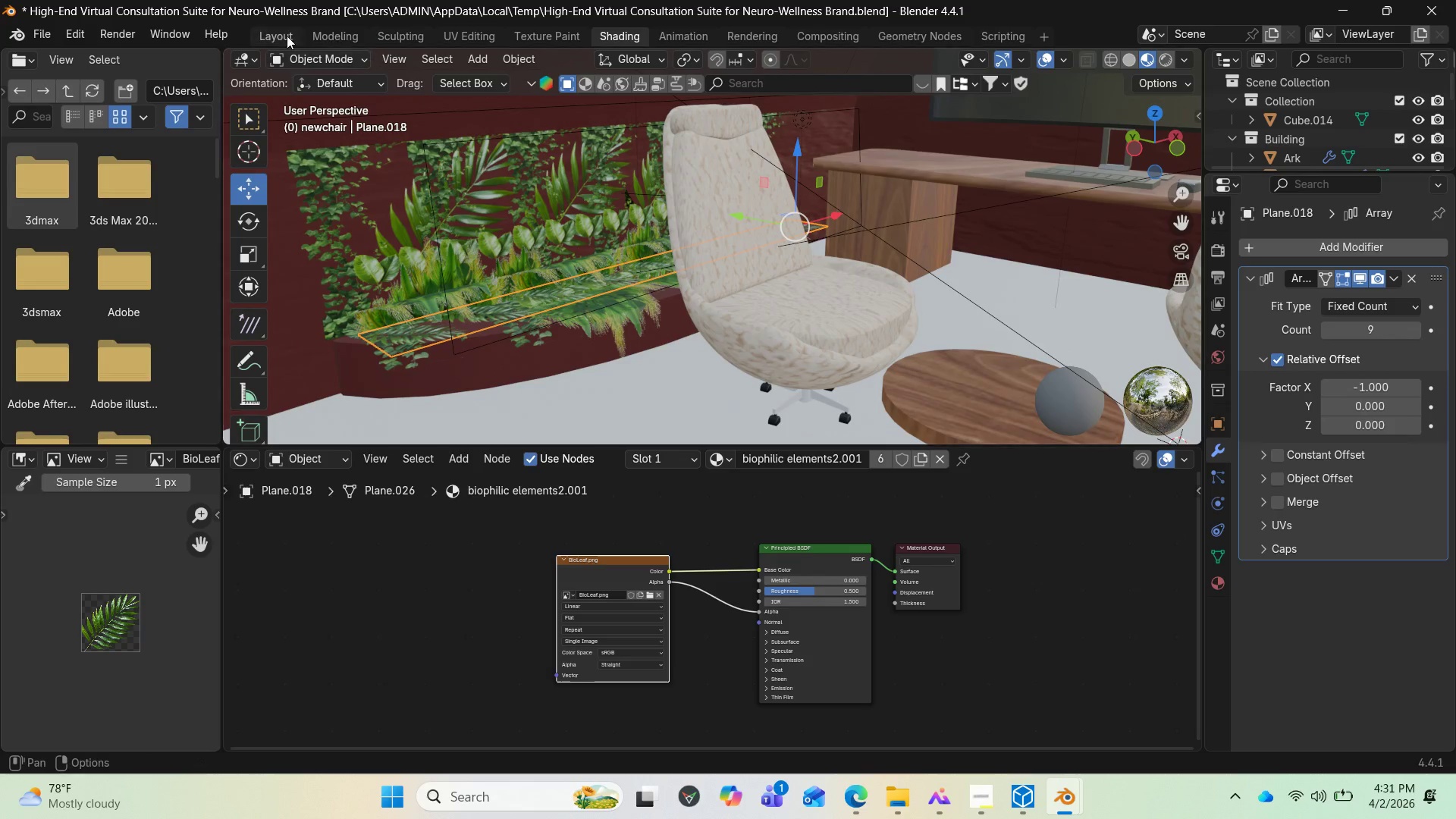 
left_click([268, 30])
 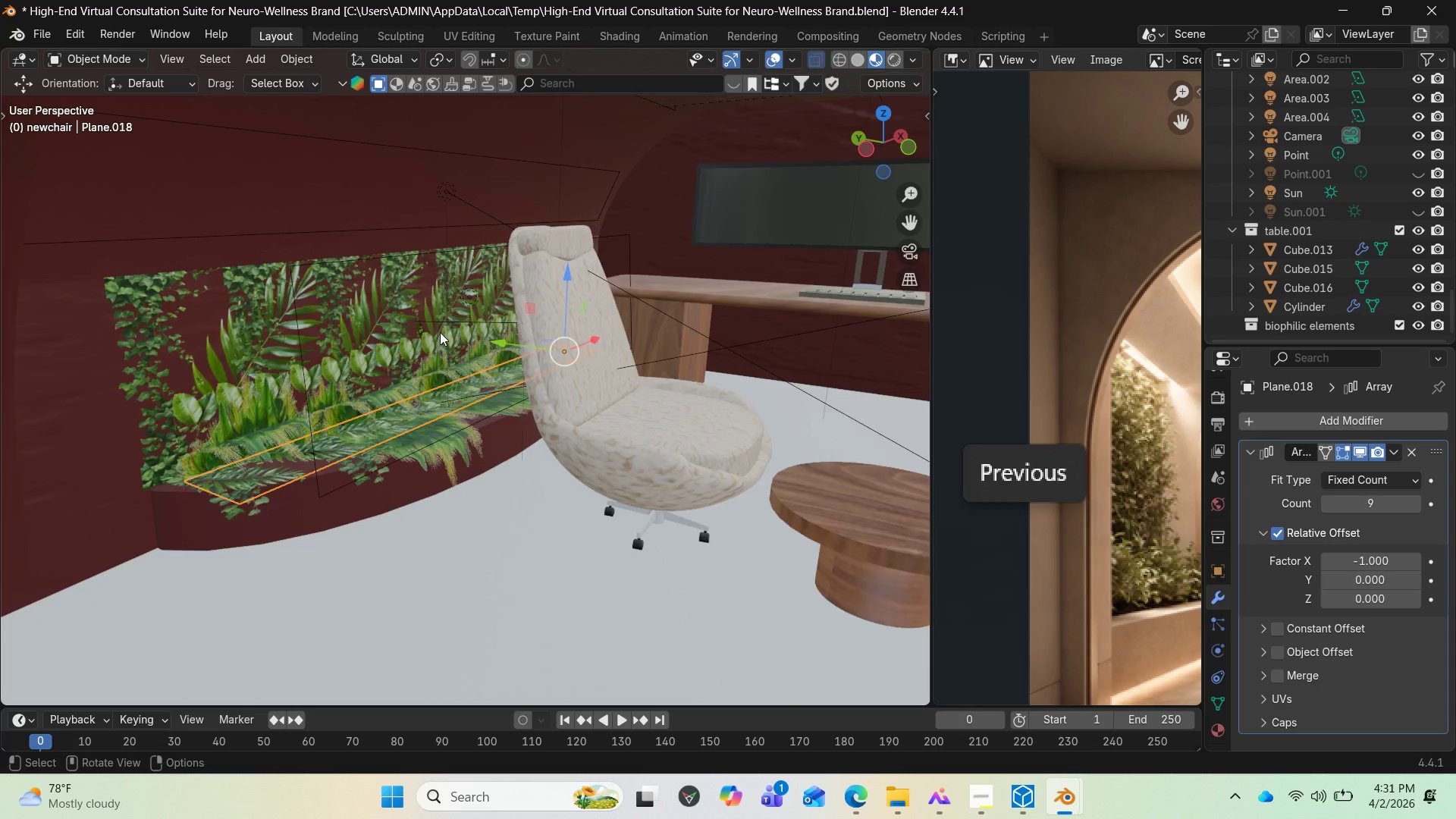 
scroll: coordinate [440, 351], scroll_direction: down, amount: 3.0
 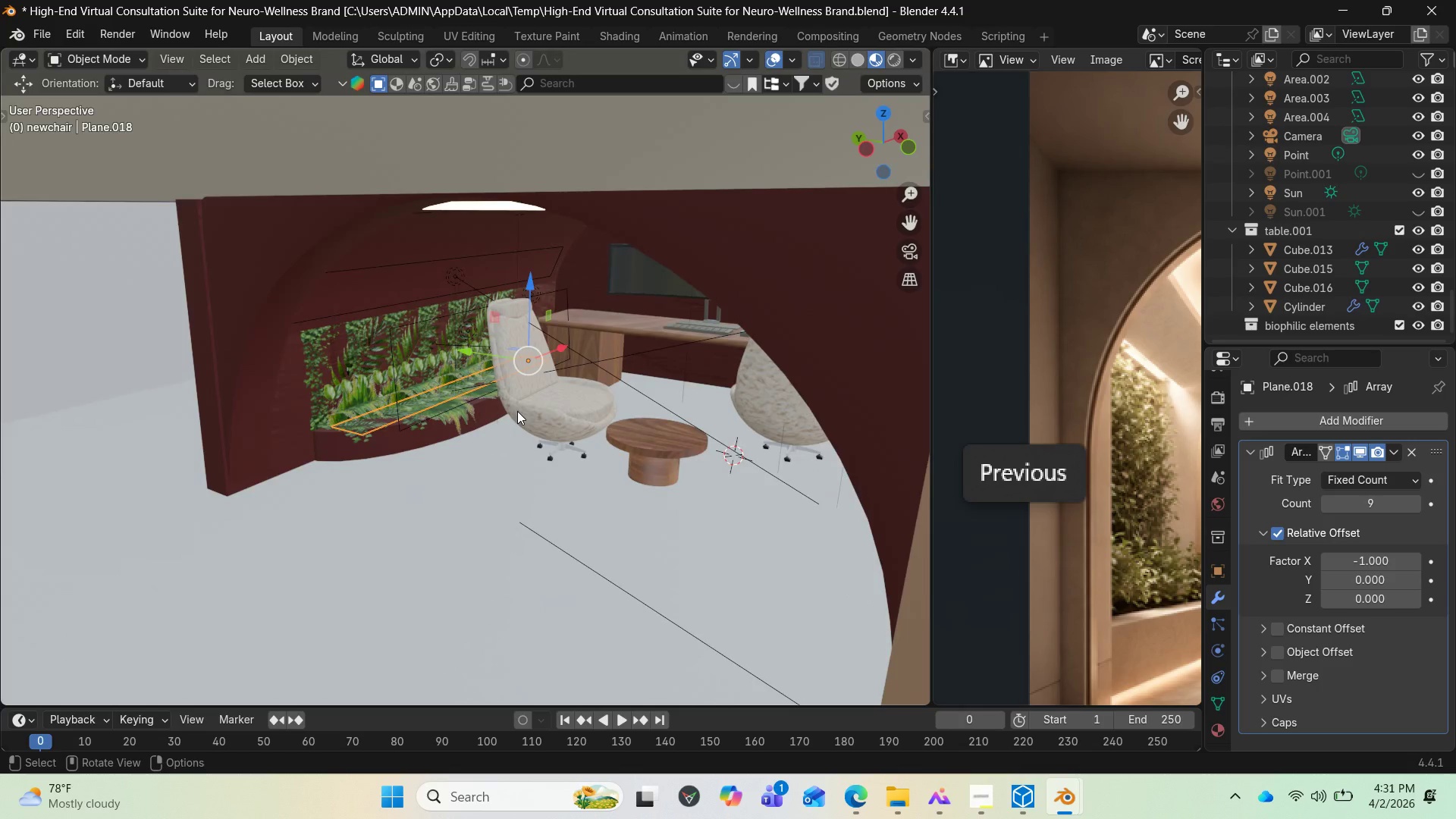 
key(Numpad0)
 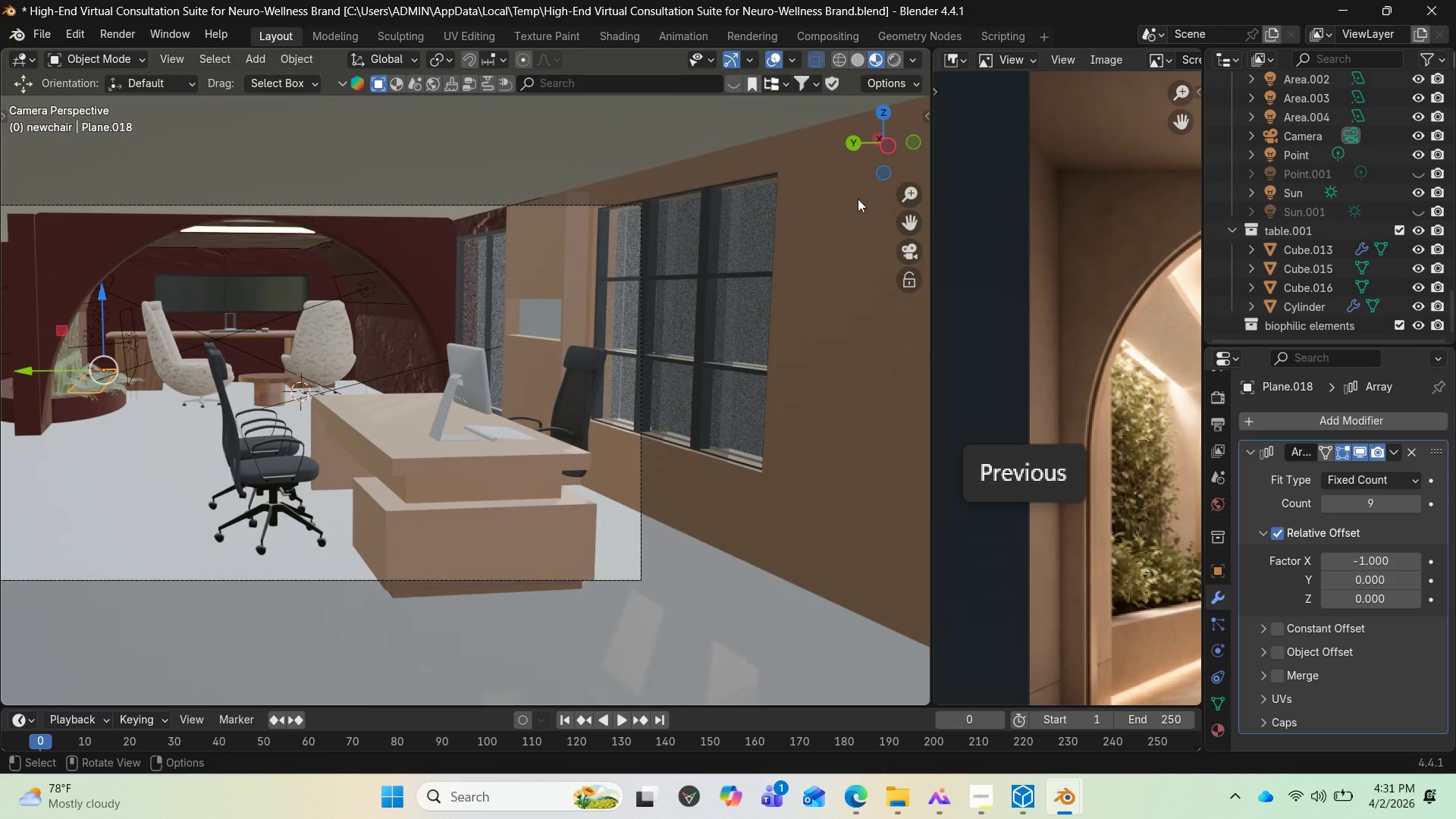 
left_click_drag(start_coordinate=[871, 155], to_coordinate=[799, 161])
 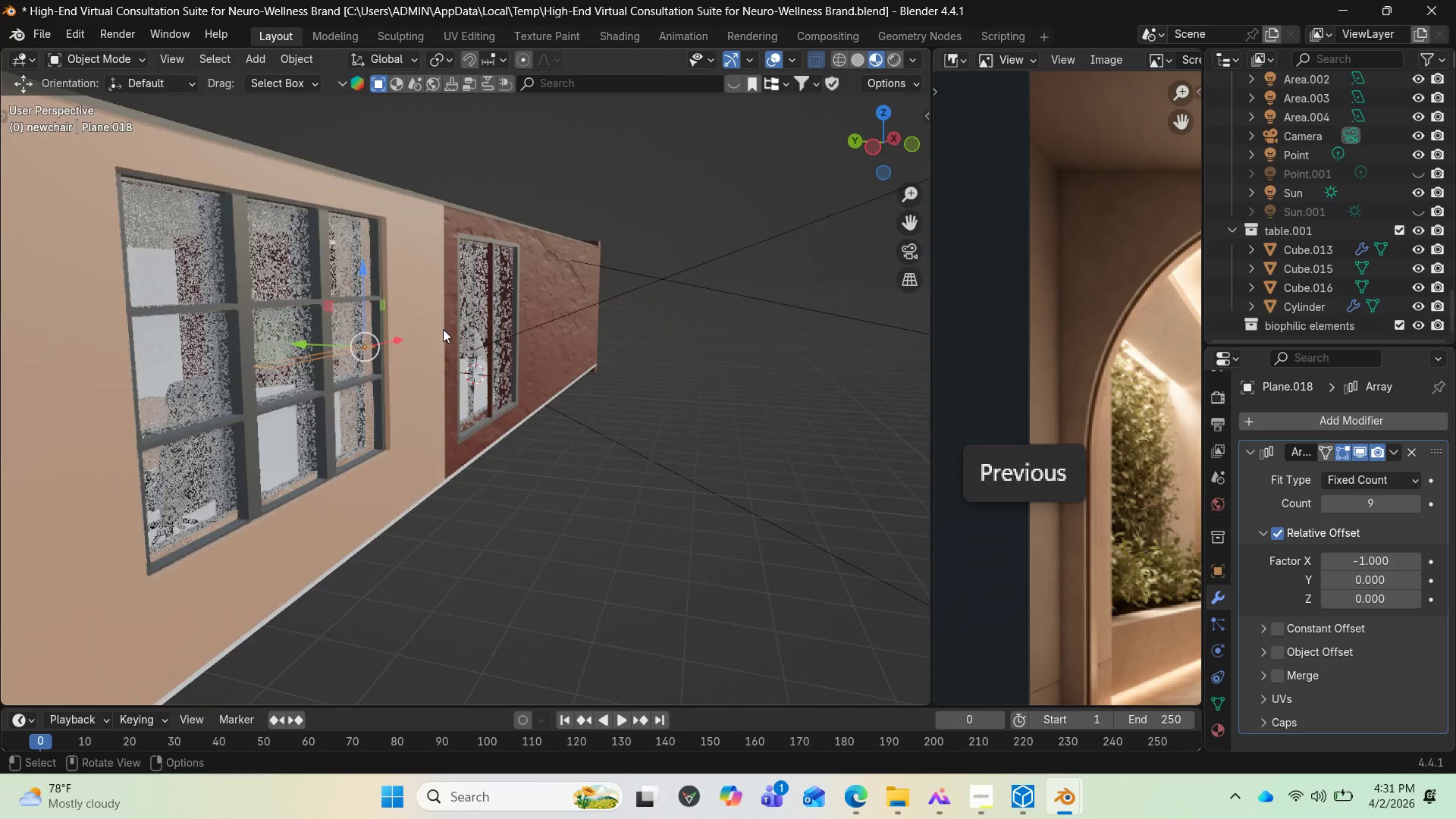 
scroll: coordinate [460, 316], scroll_direction: up, amount: 9.0
 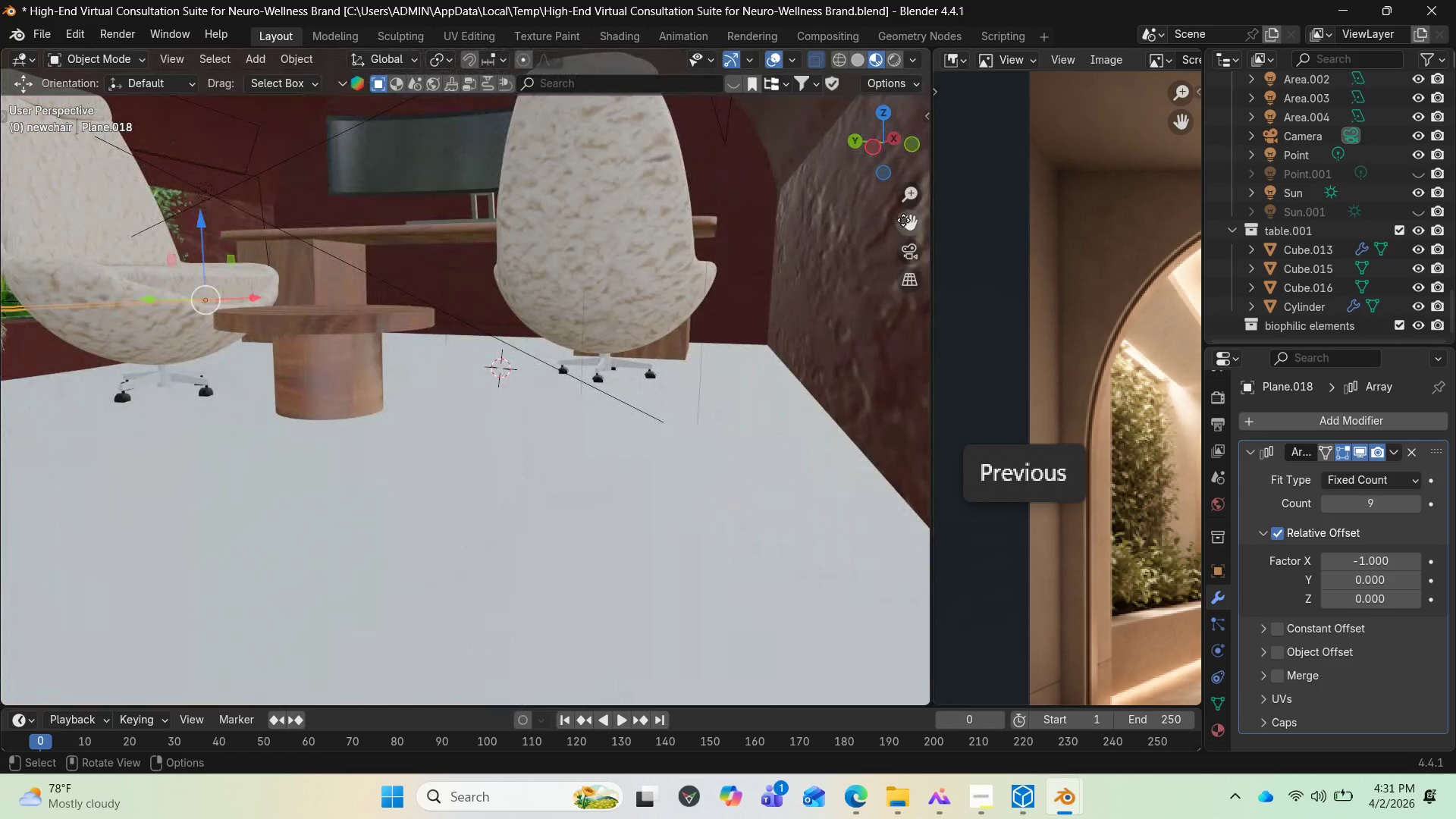 
left_click_drag(start_coordinate=[906, 219], to_coordinate=[222, 265])
 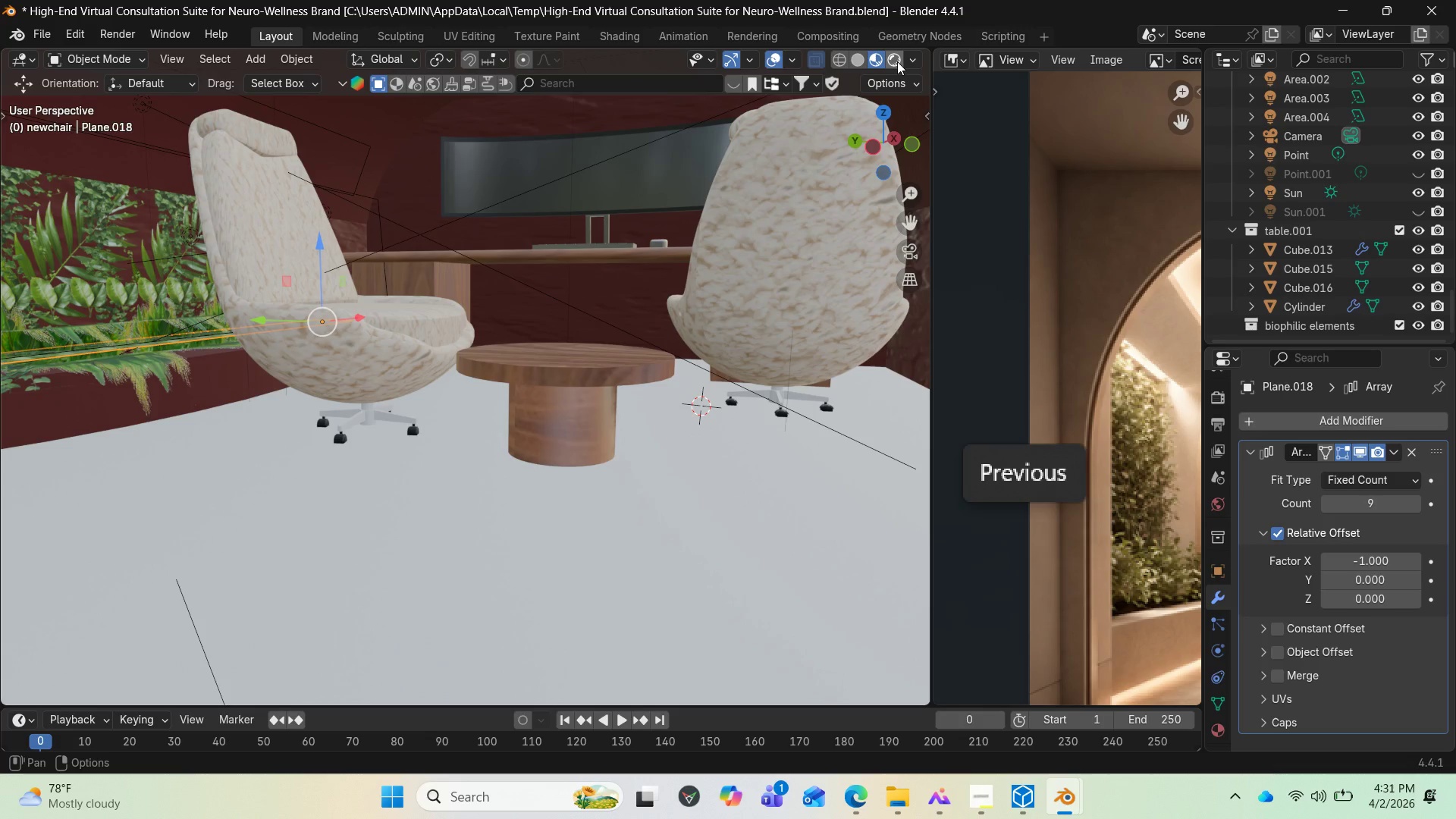 
left_click([897, 61])
 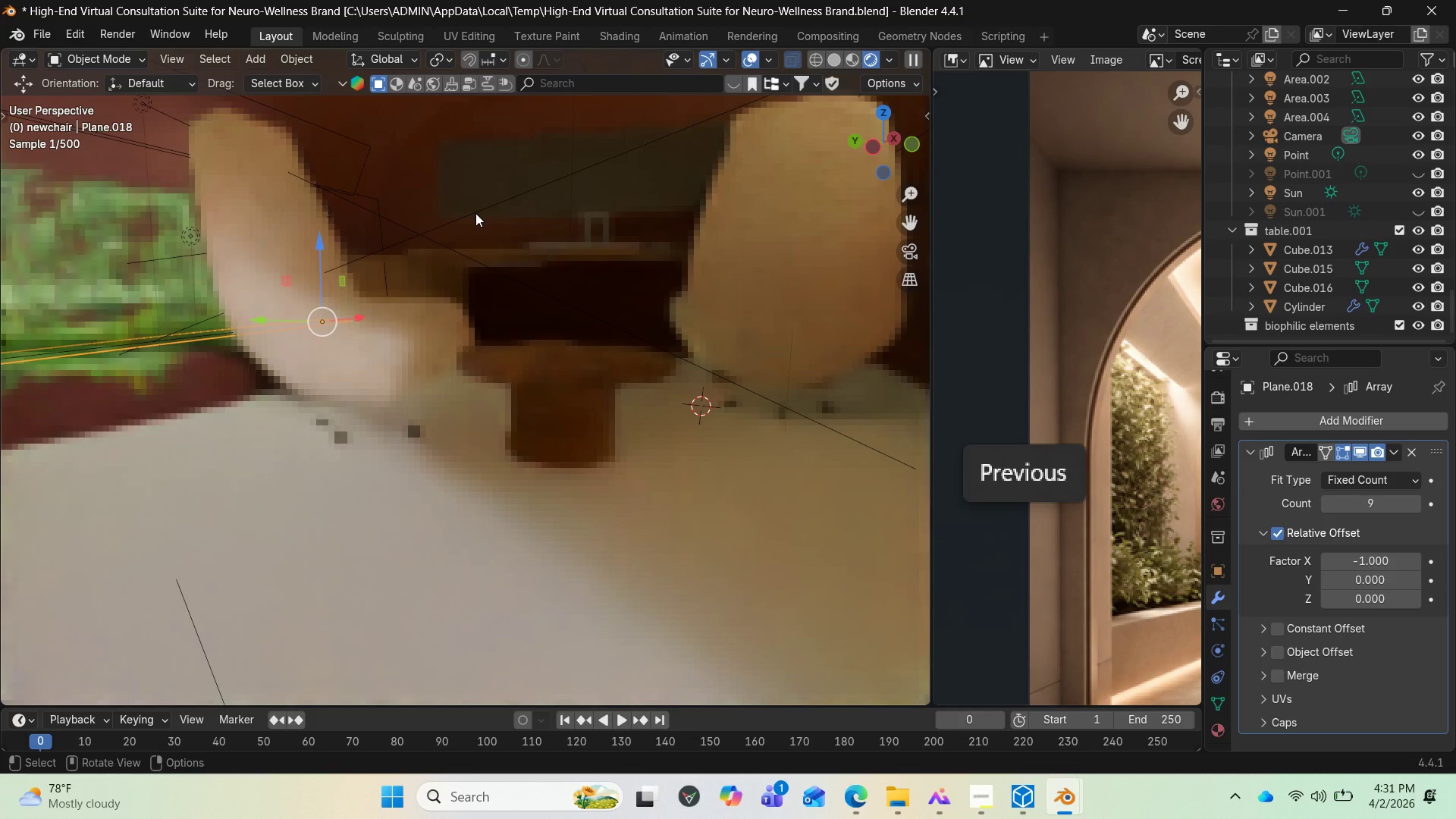 
wait(8.91)
 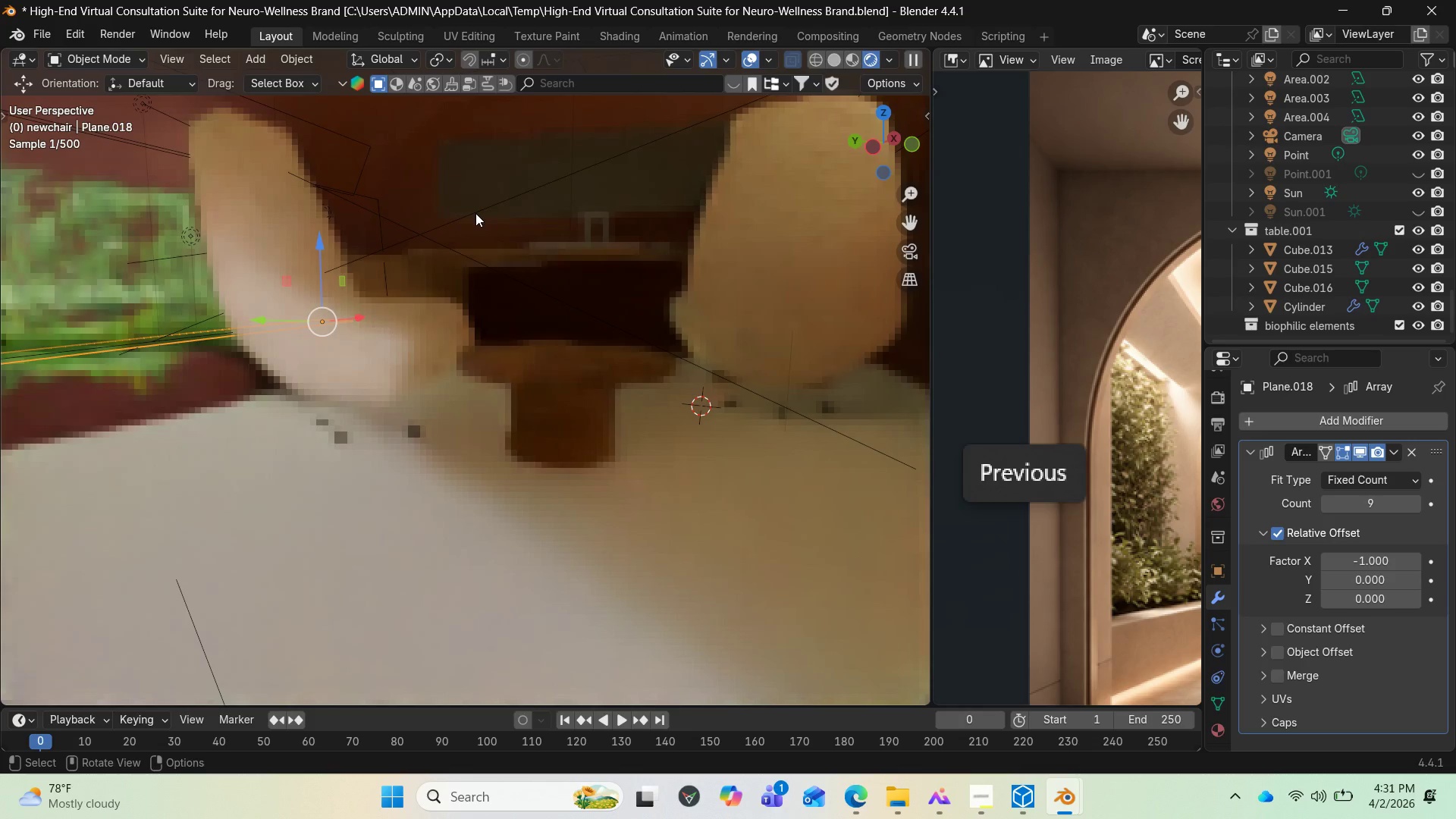 
scroll: coordinate [384, 321], scroll_direction: down, amount: 2.0
 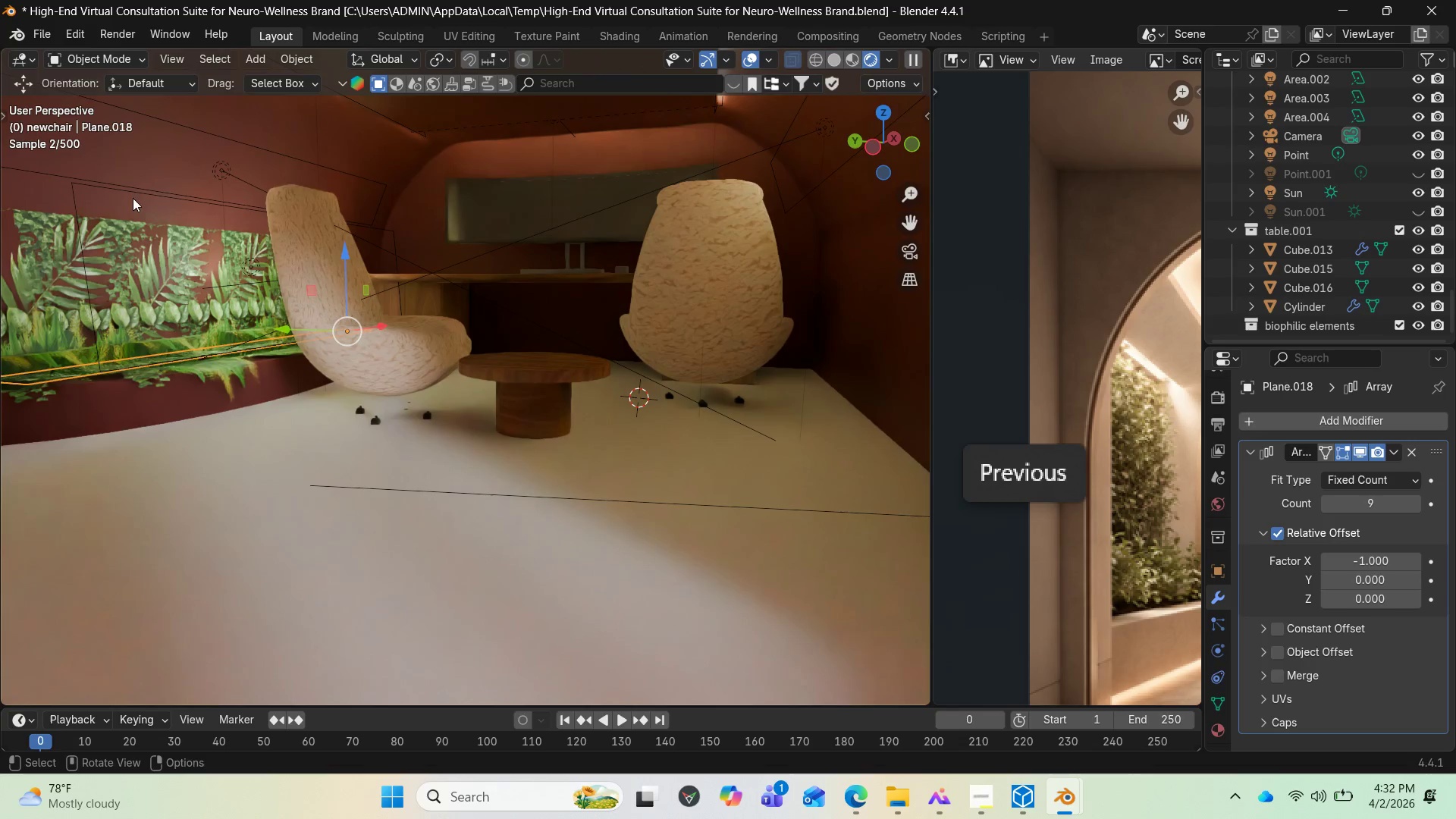 
wait(5.45)
 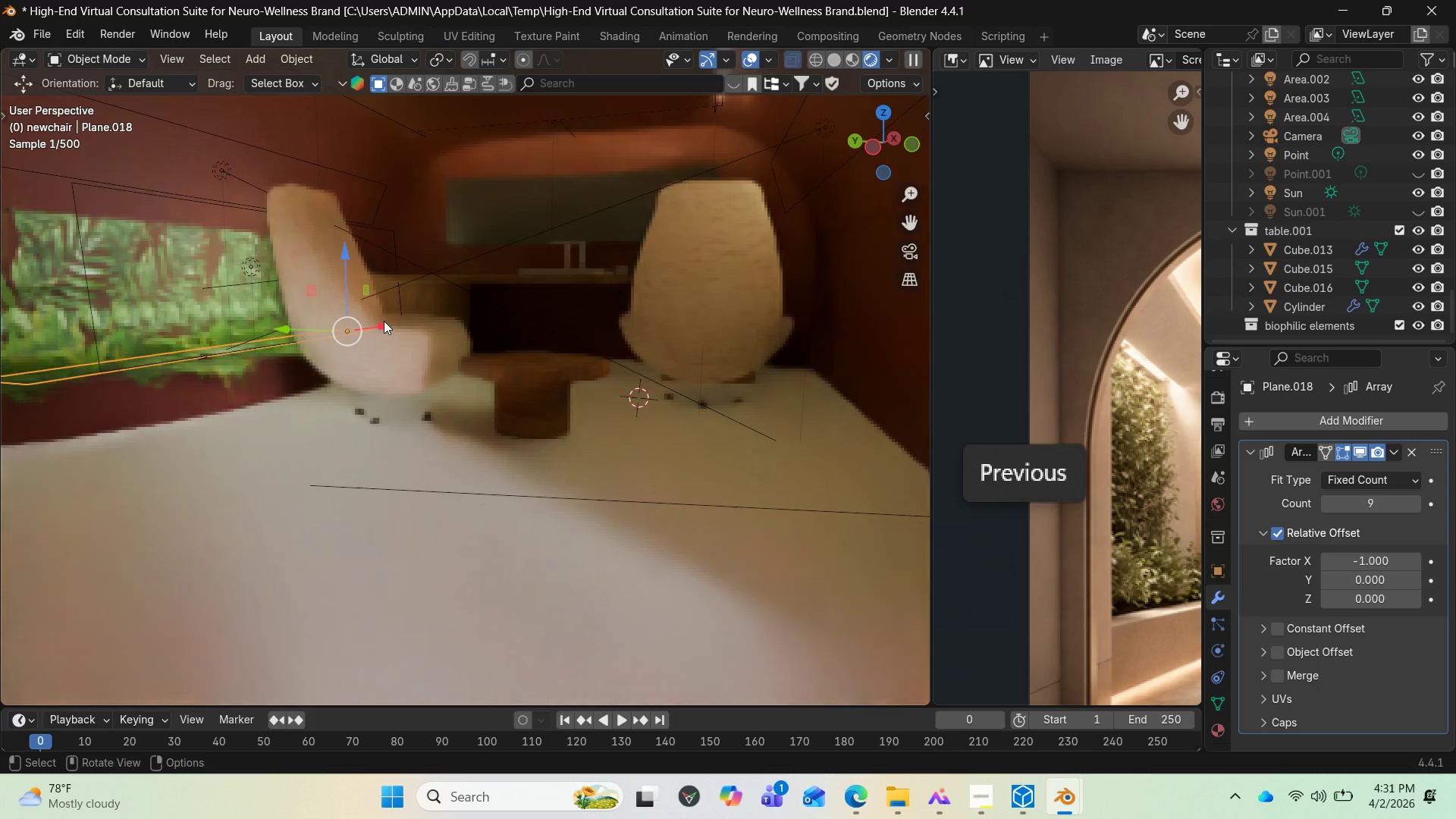 
left_click([197, 206])
 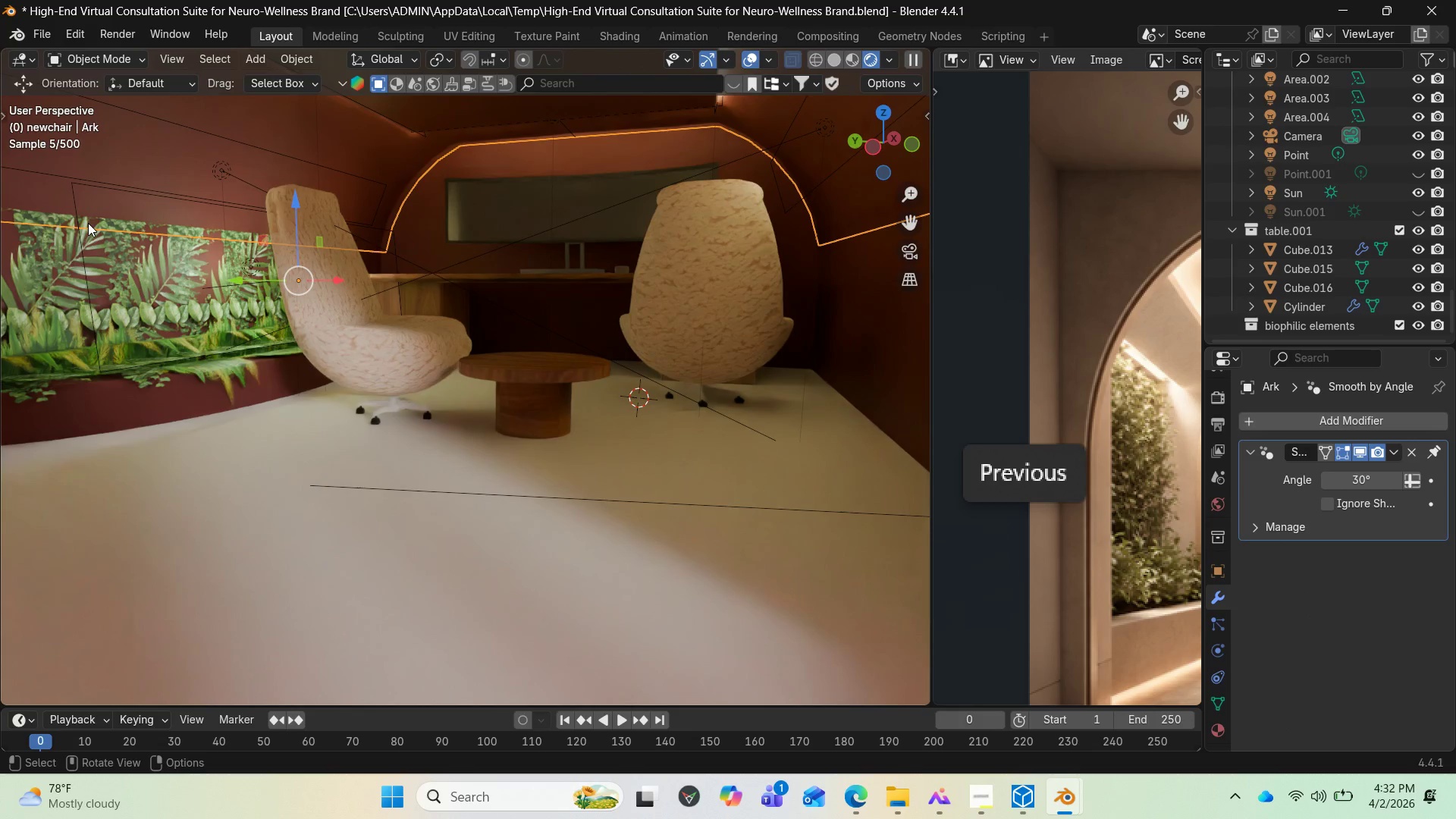 
left_click([74, 215])
 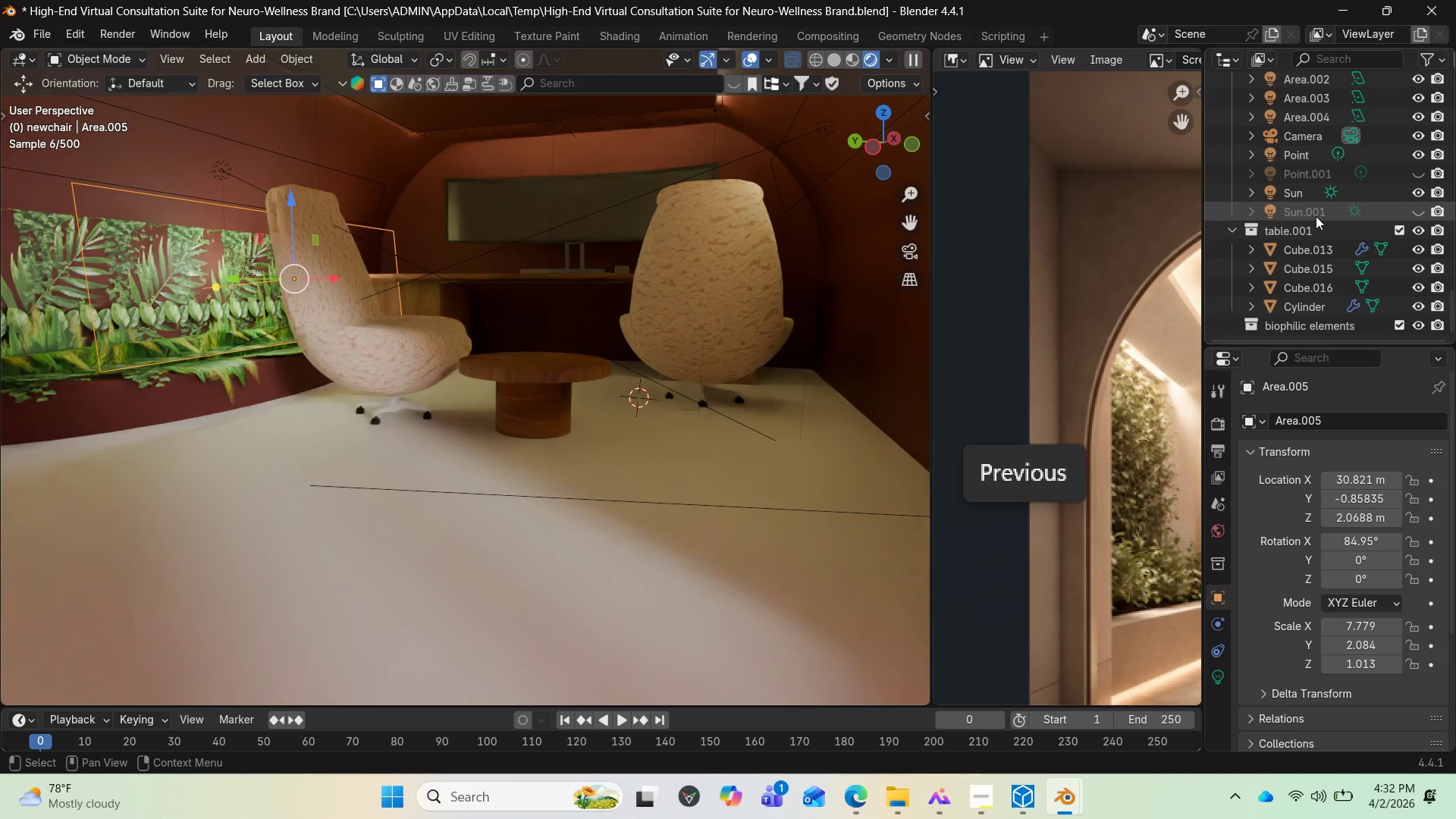 
key(NumpadDecimal)
 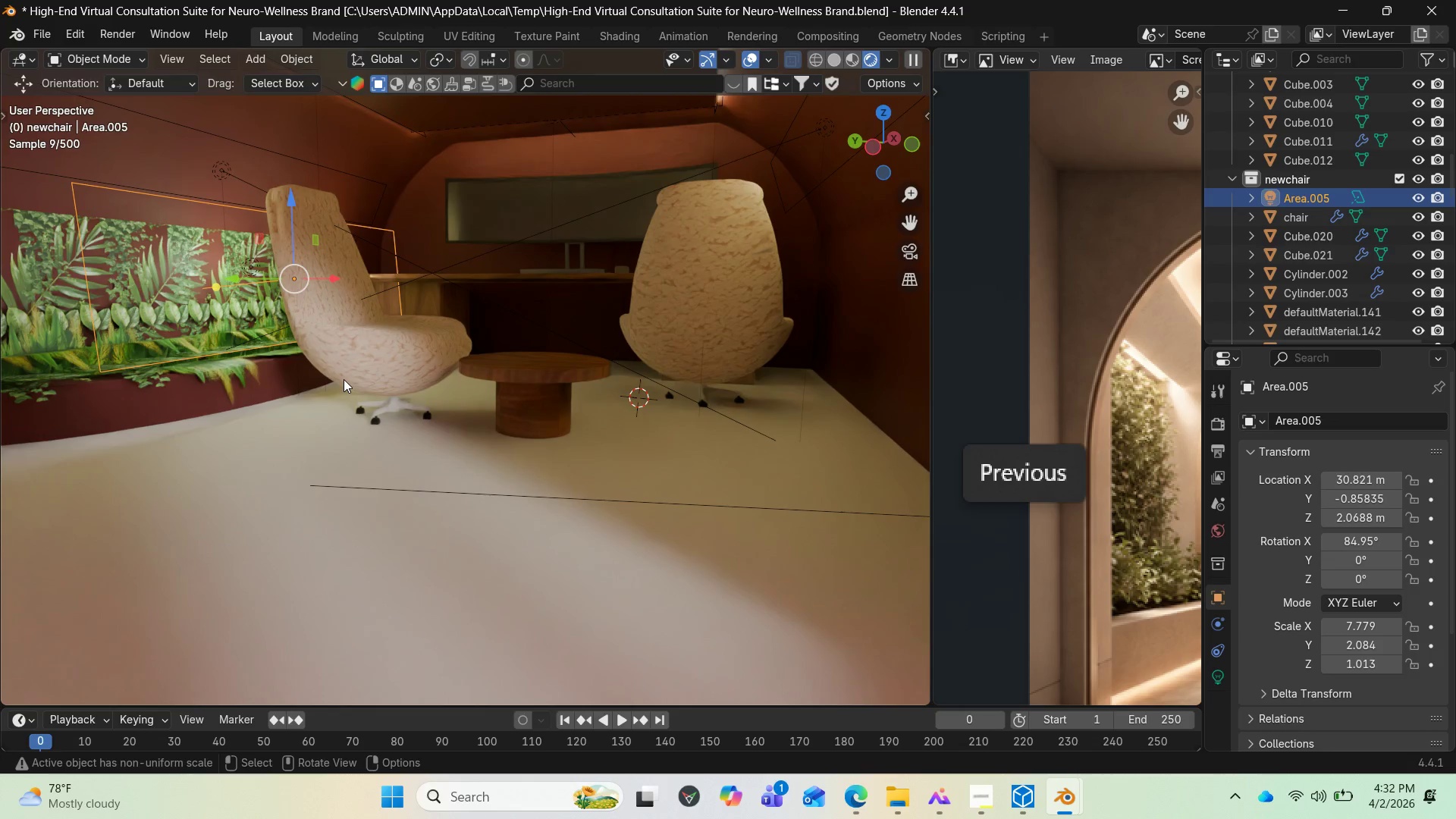 
scroll: coordinate [1303, 212], scroll_direction: down, amount: 4.0
 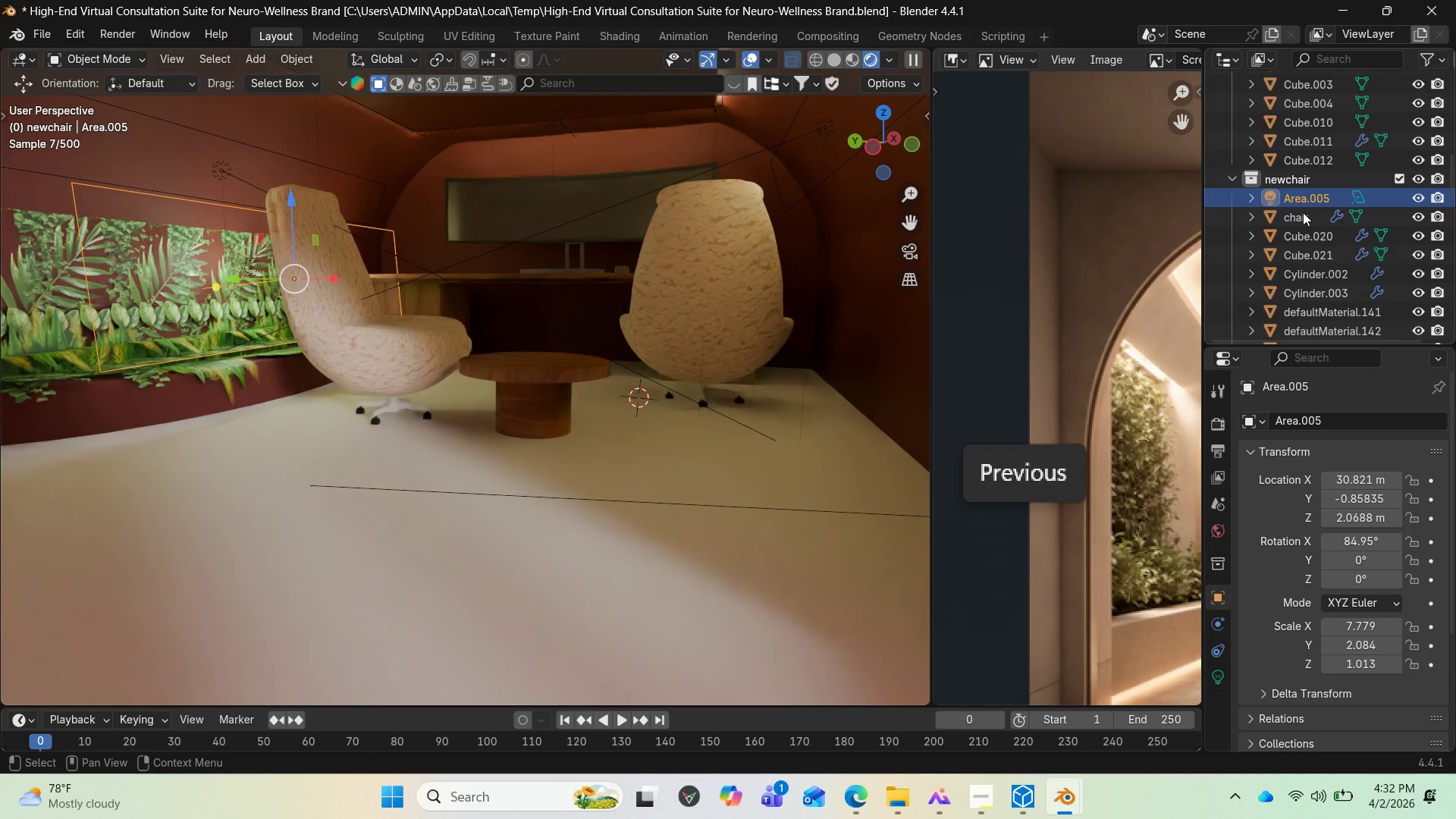 
key(M)
 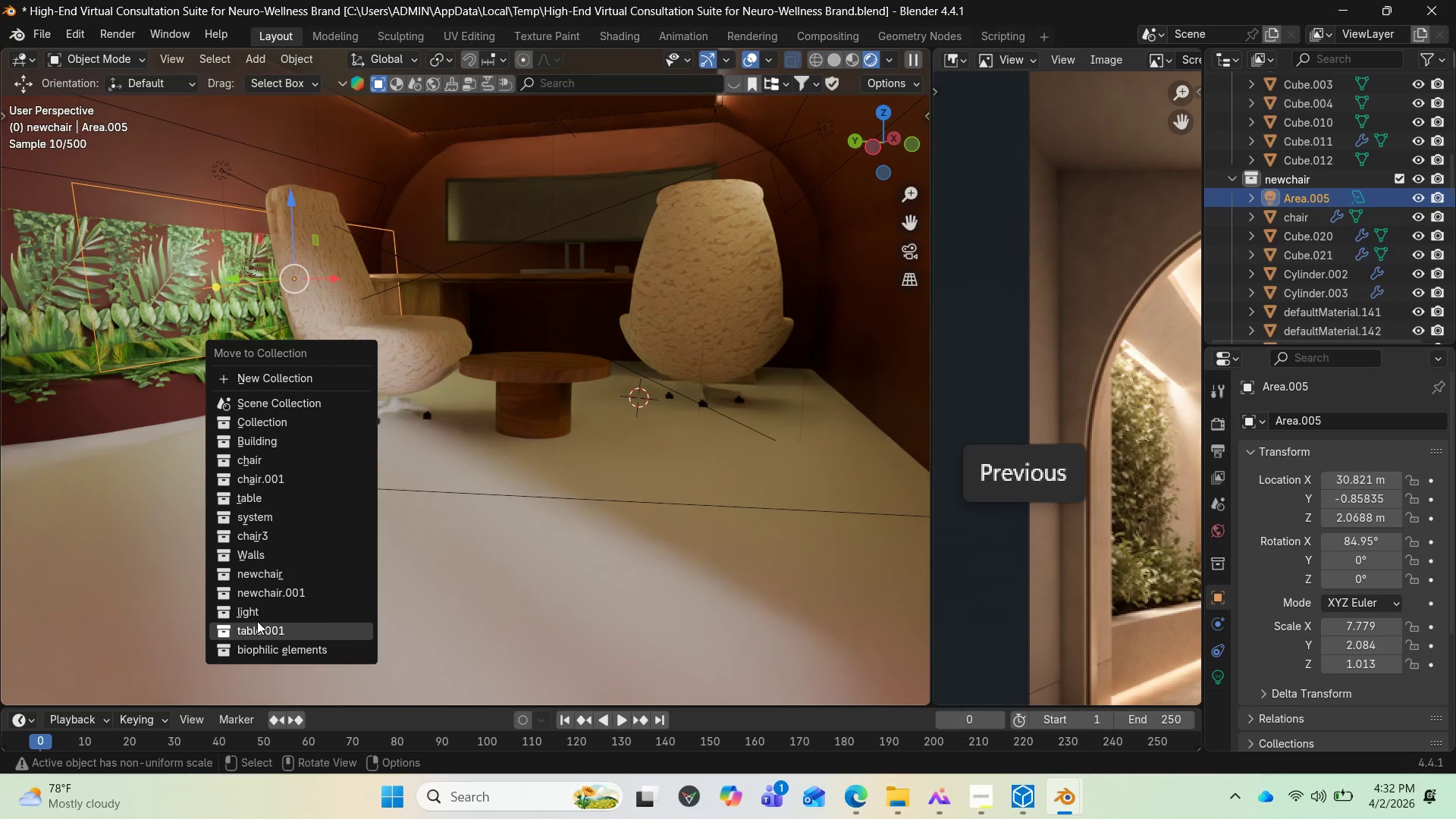 
left_click([257, 615])
 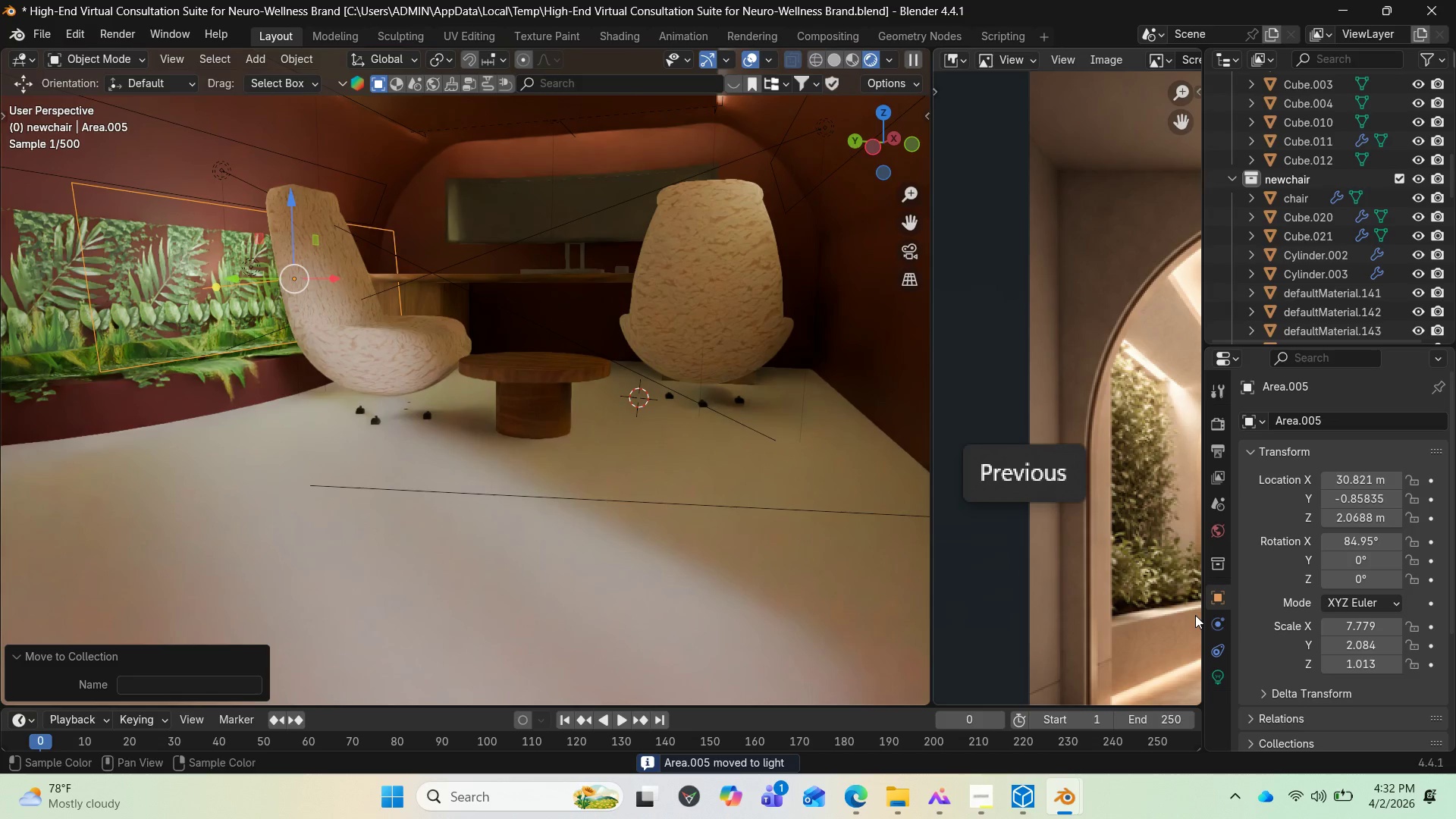 
left_click([1216, 673])
 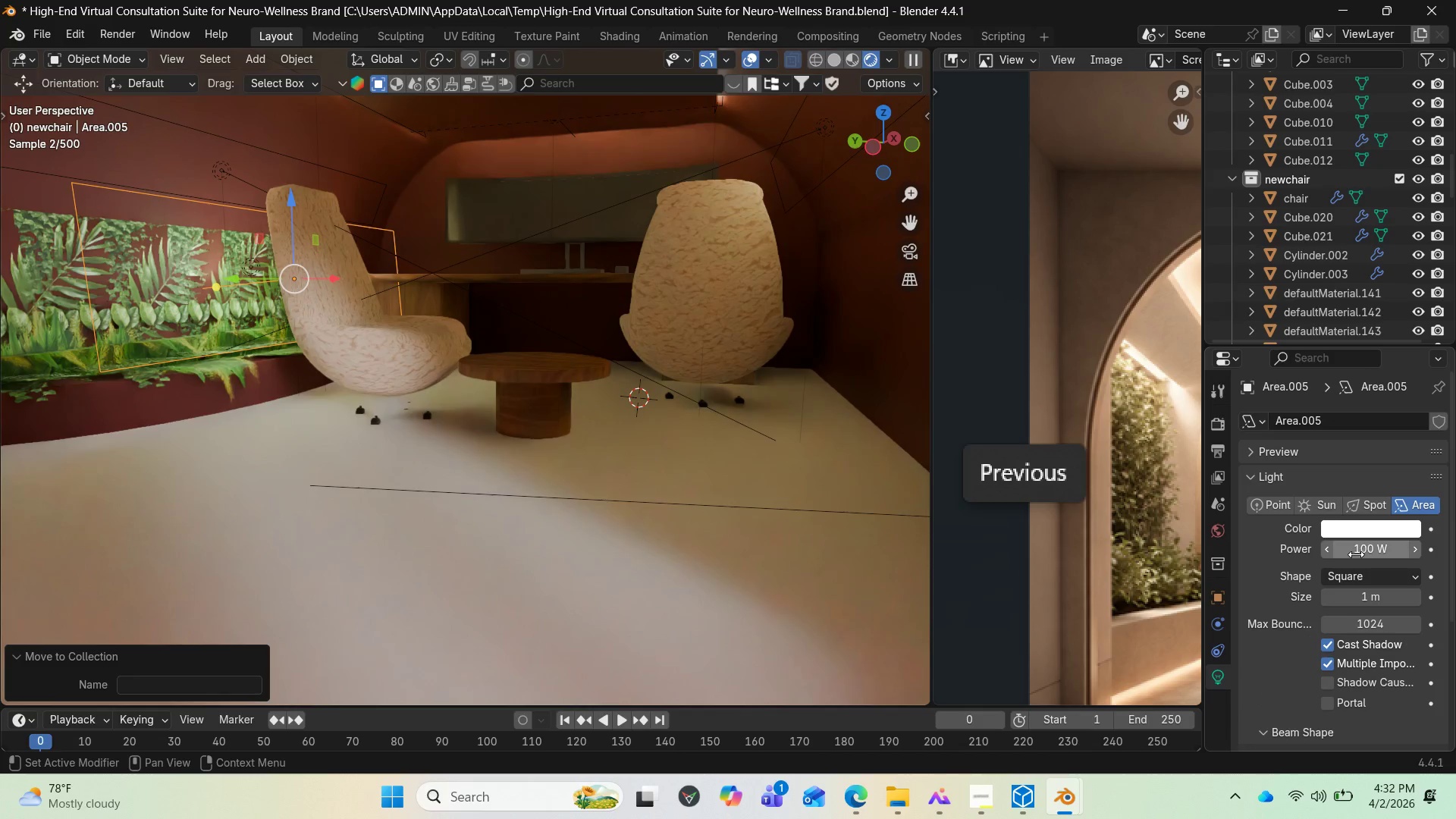 
left_click([1356, 554])
 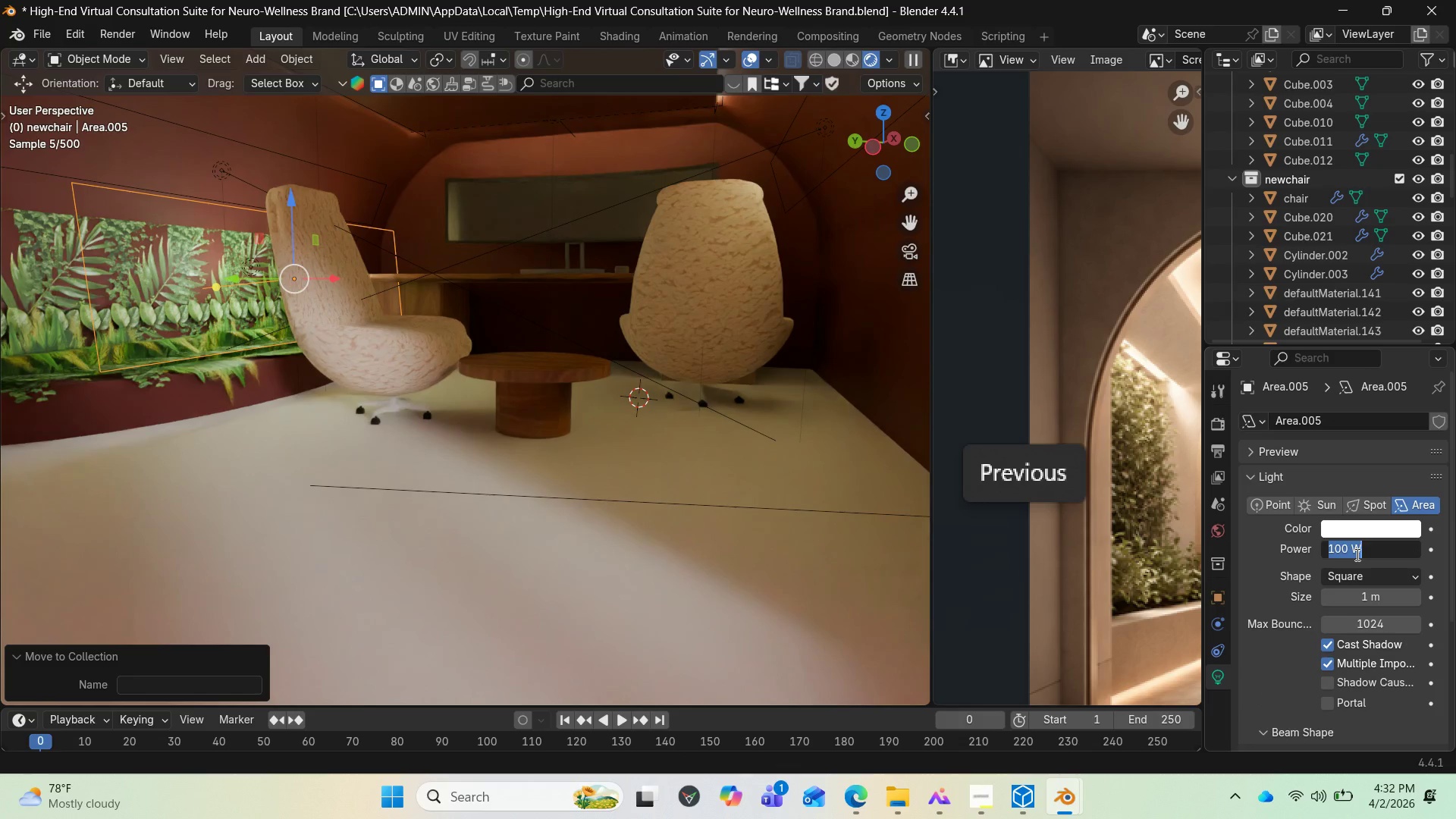 
type(20)
 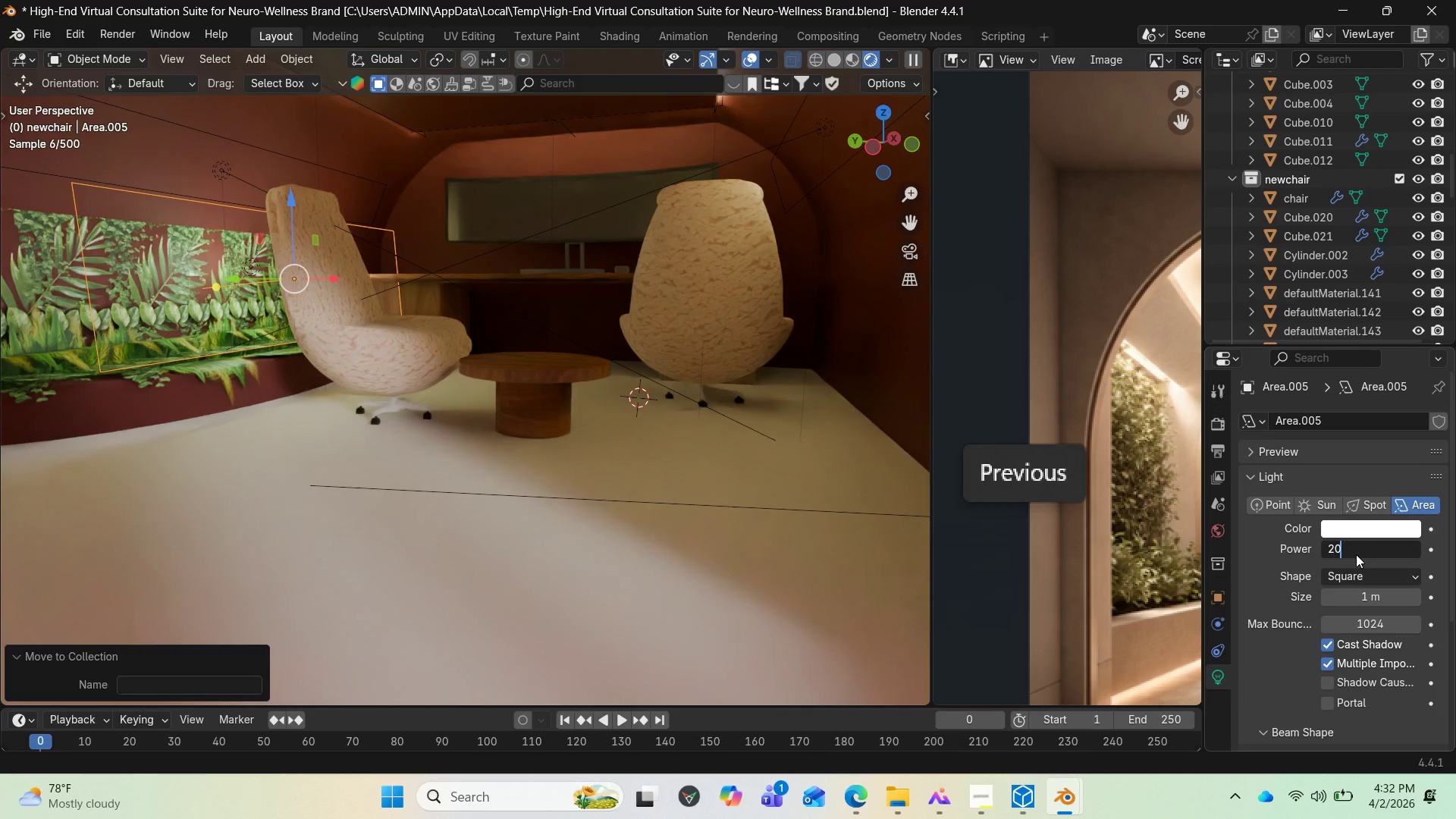 
key(Enter)
 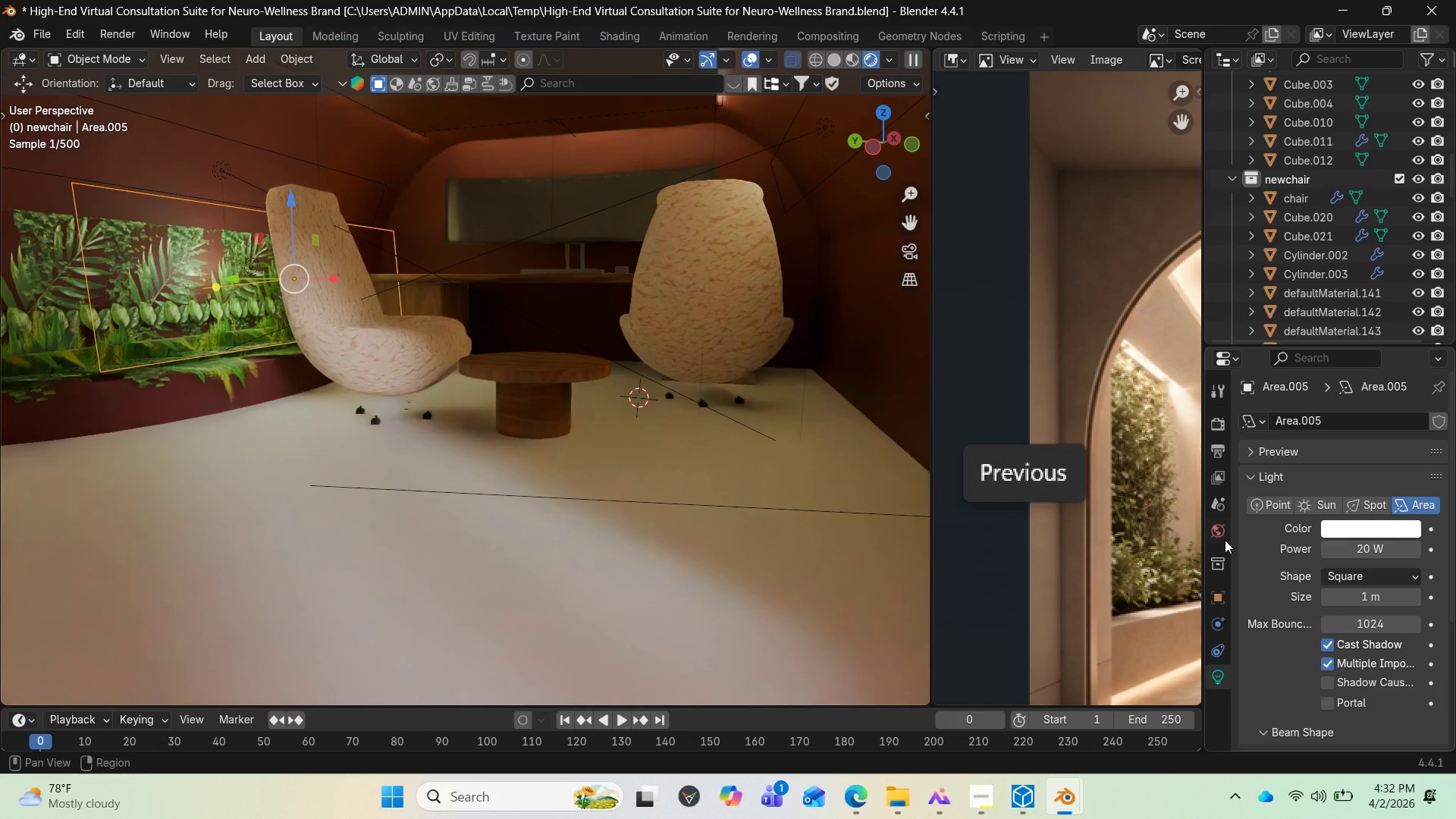 
left_click([1348, 539])
 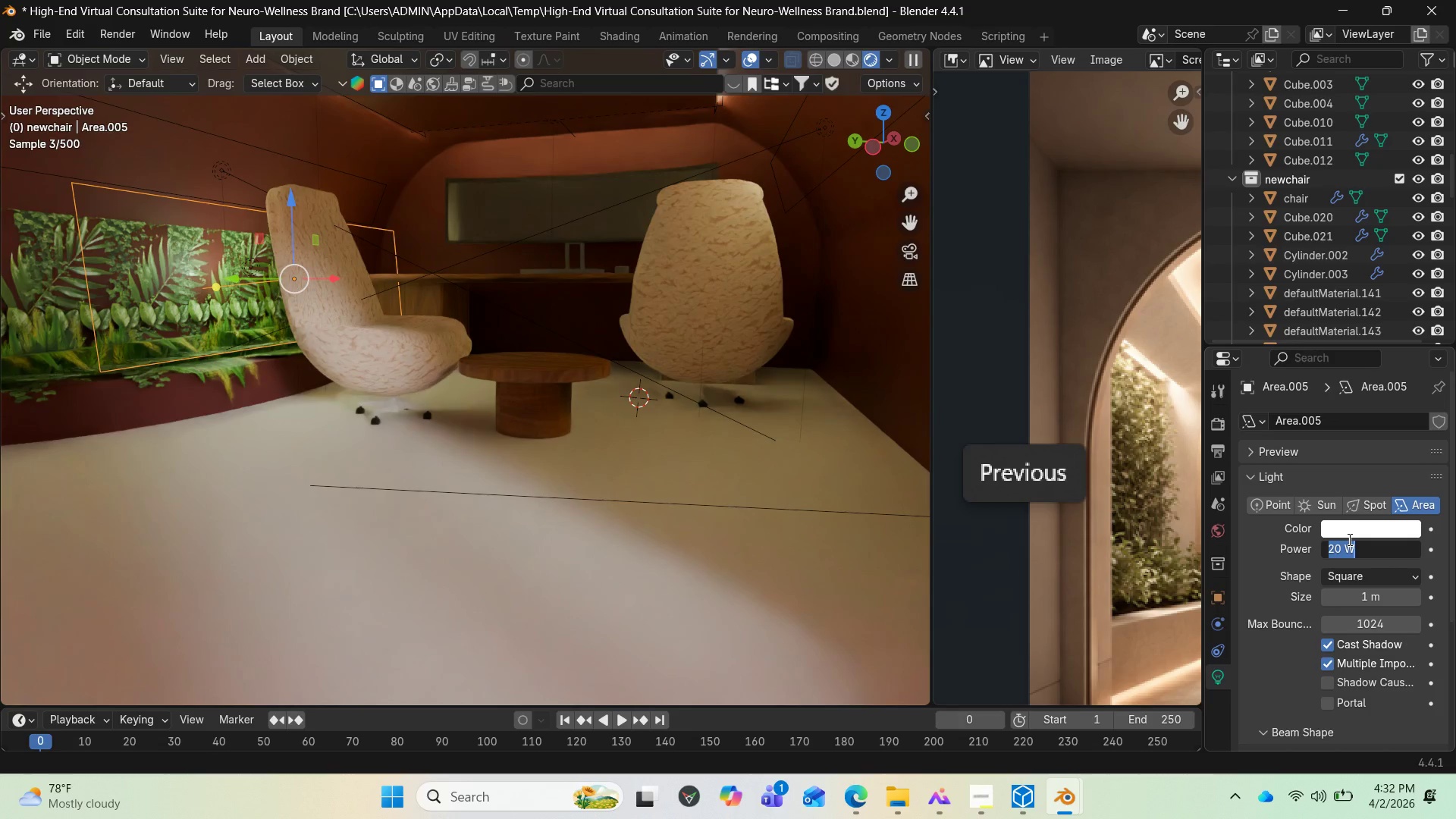 
type(10)
 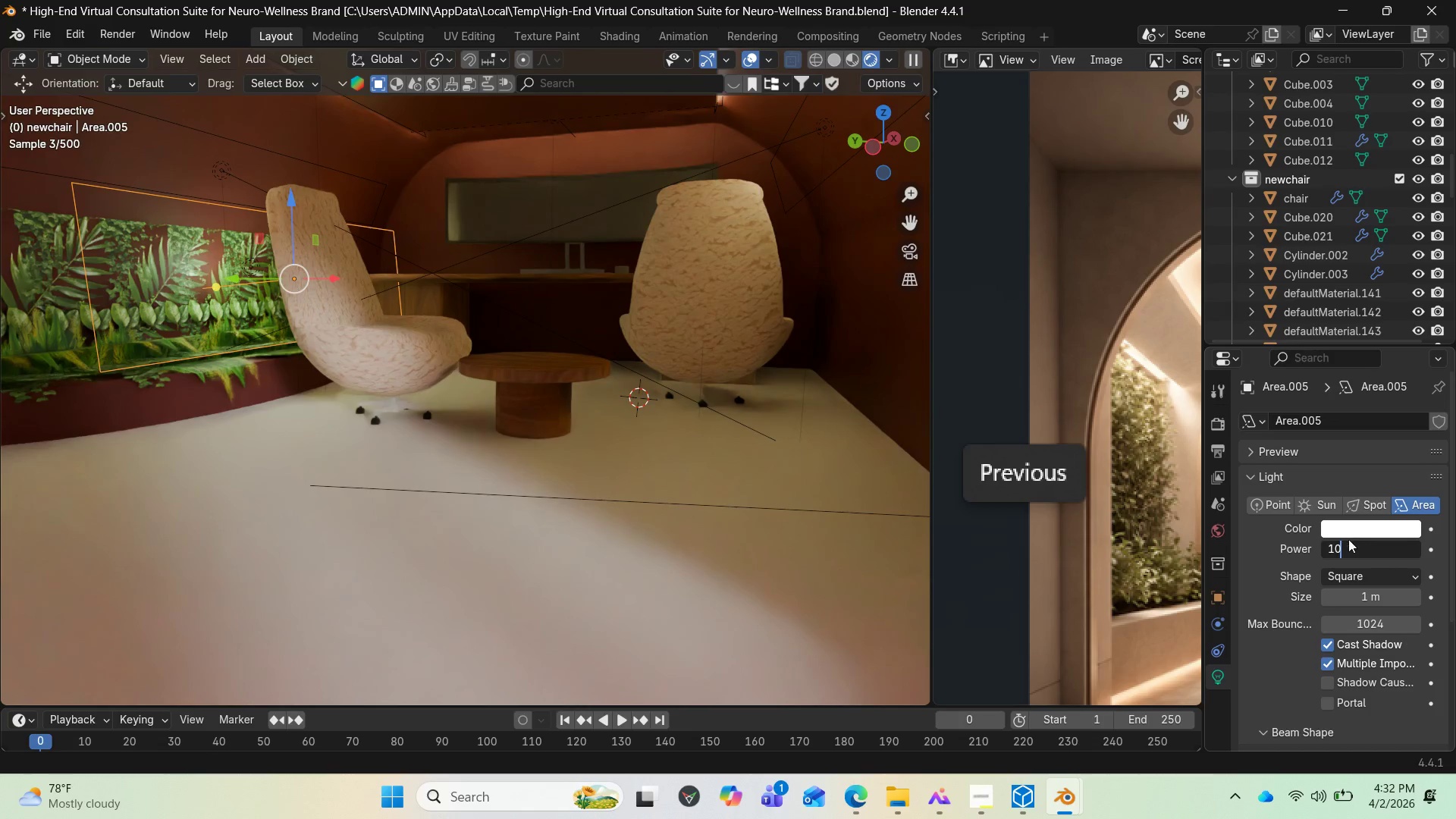 
key(Enter)
 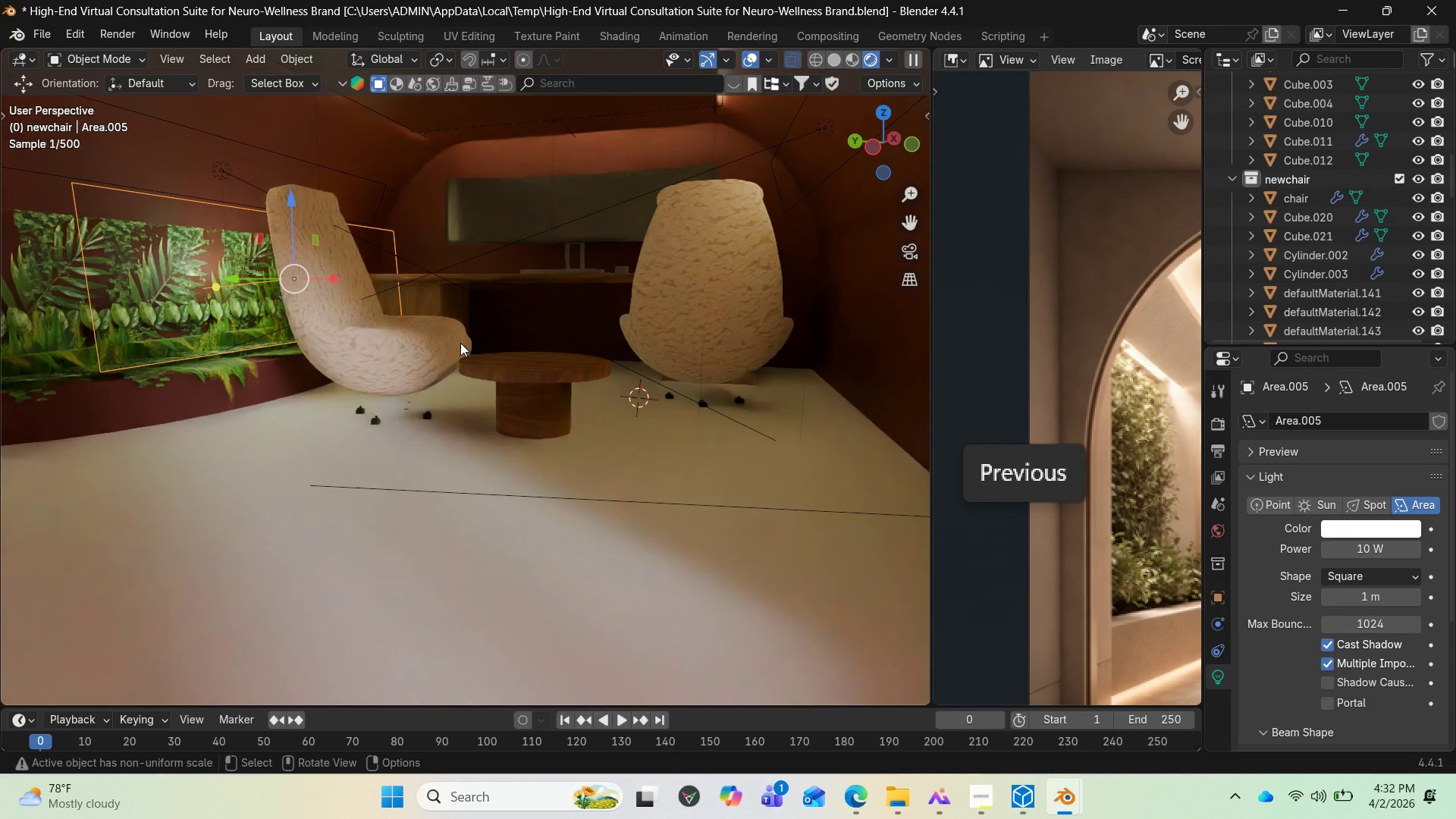 
scroll: coordinate [460, 343], scroll_direction: down, amount: 1.0
 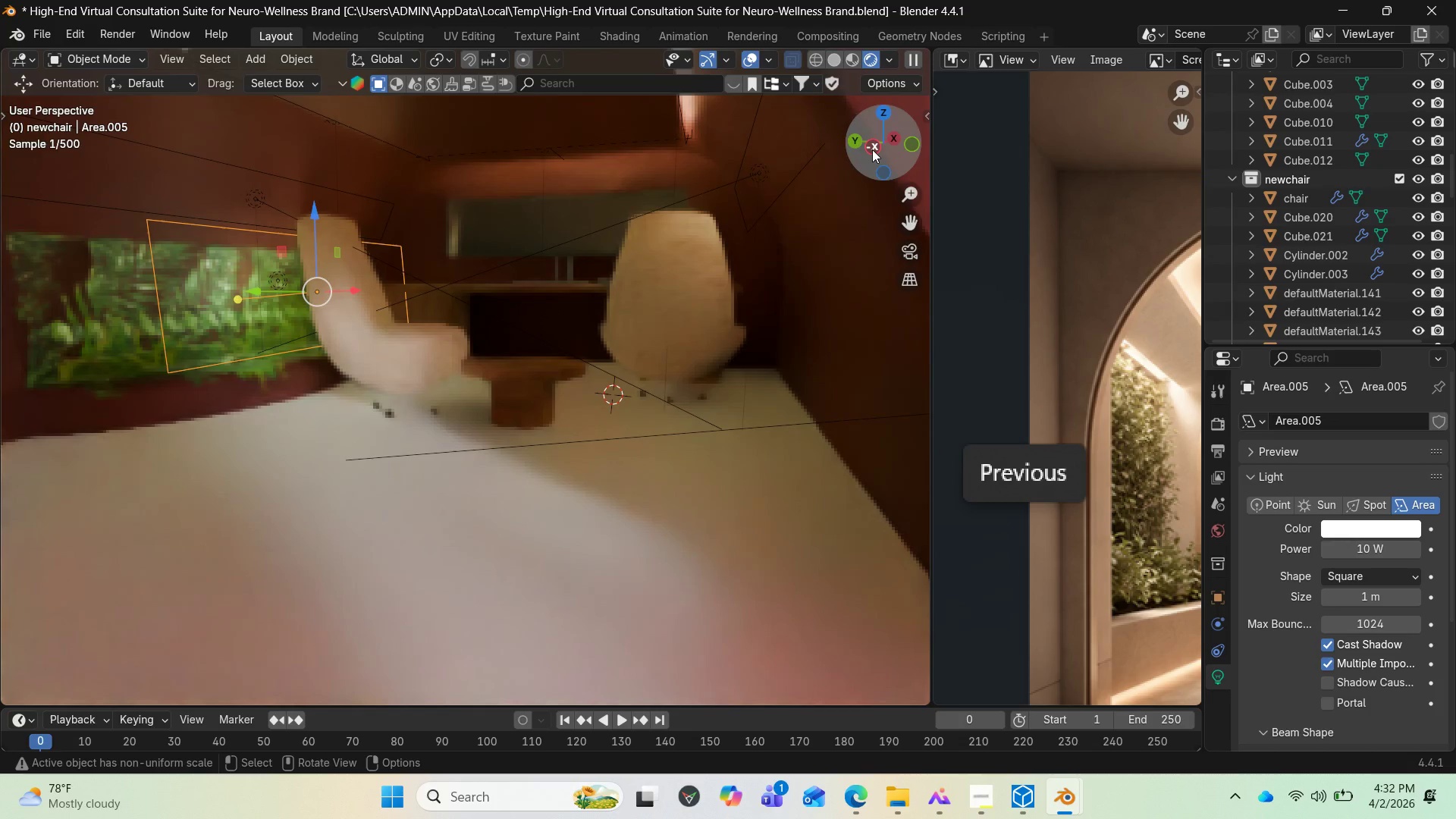 
left_click_drag(start_coordinate=[874, 149], to_coordinate=[899, 158])
 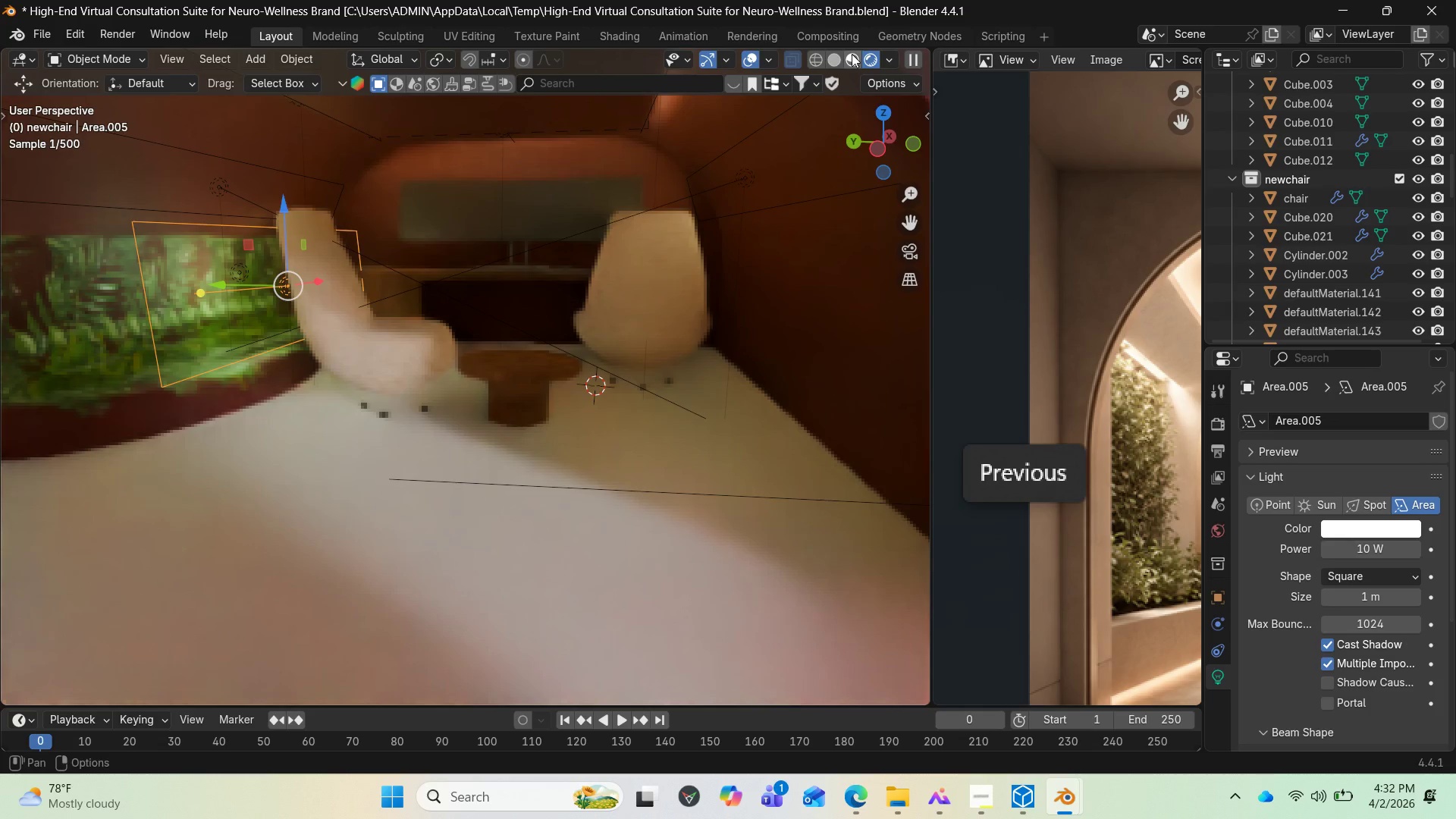 
left_click([849, 56])
 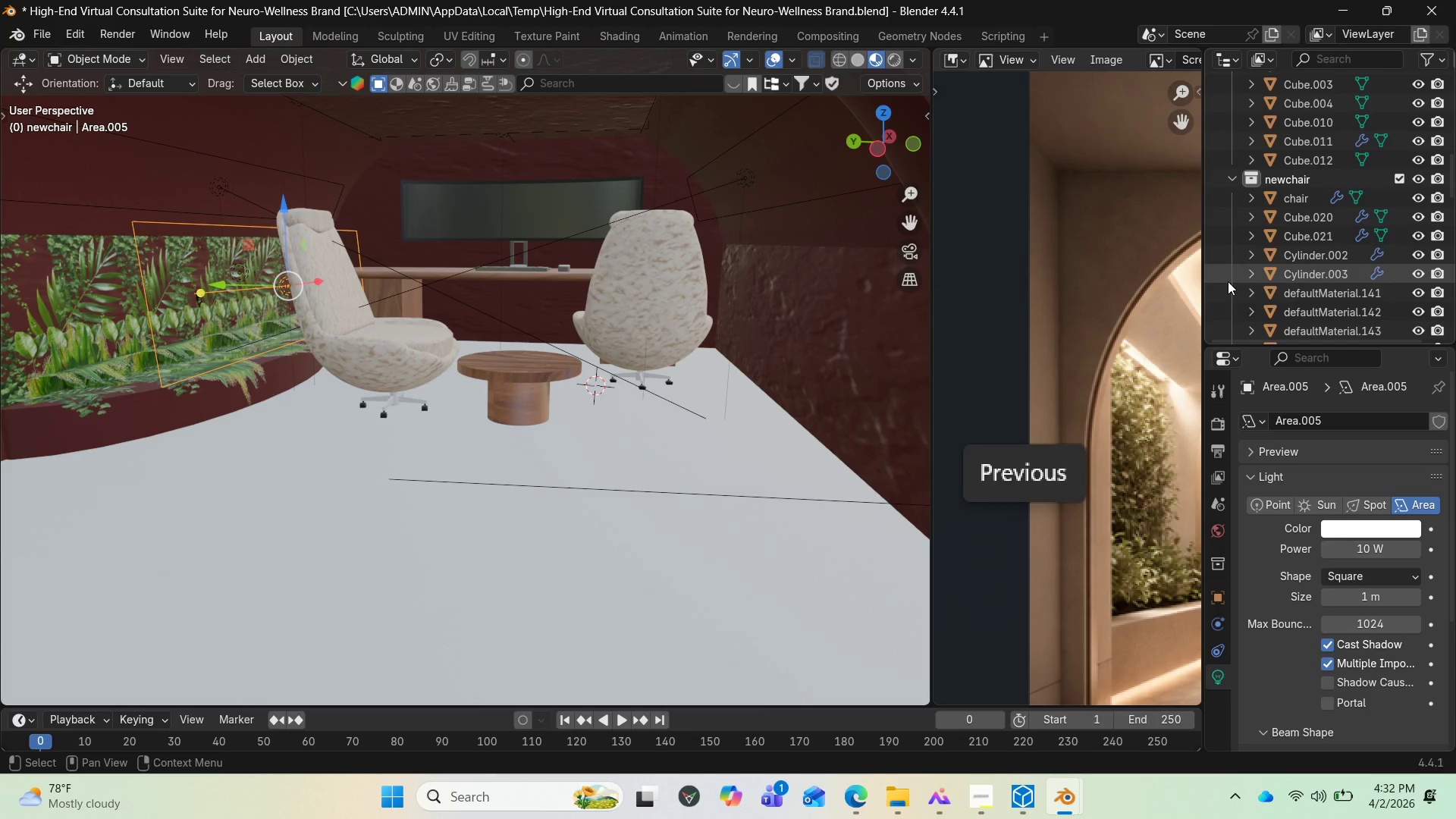 
left_click_drag(start_coordinate=[859, 139], to_coordinate=[24, 128])
 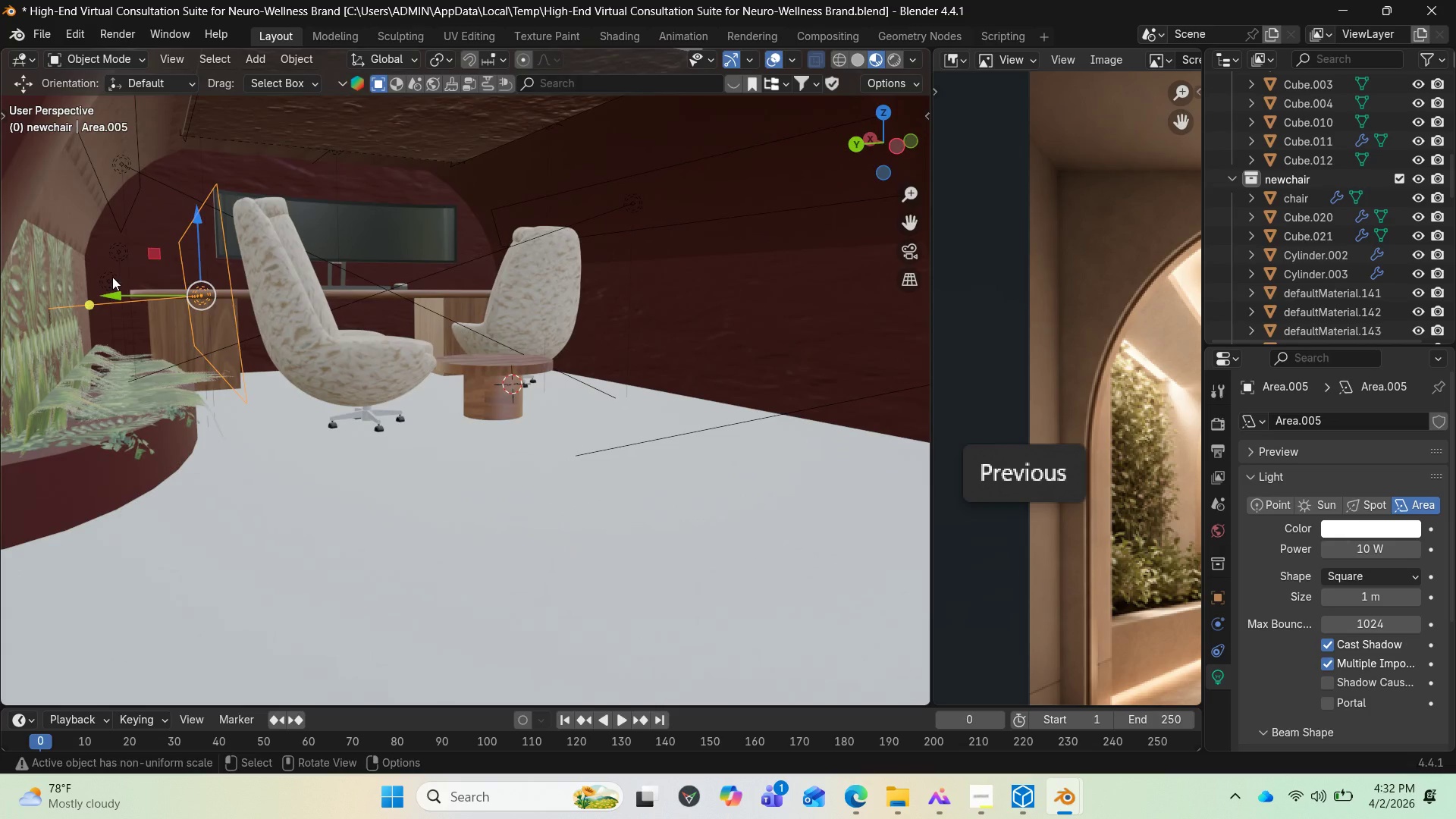 
left_click([111, 277])
 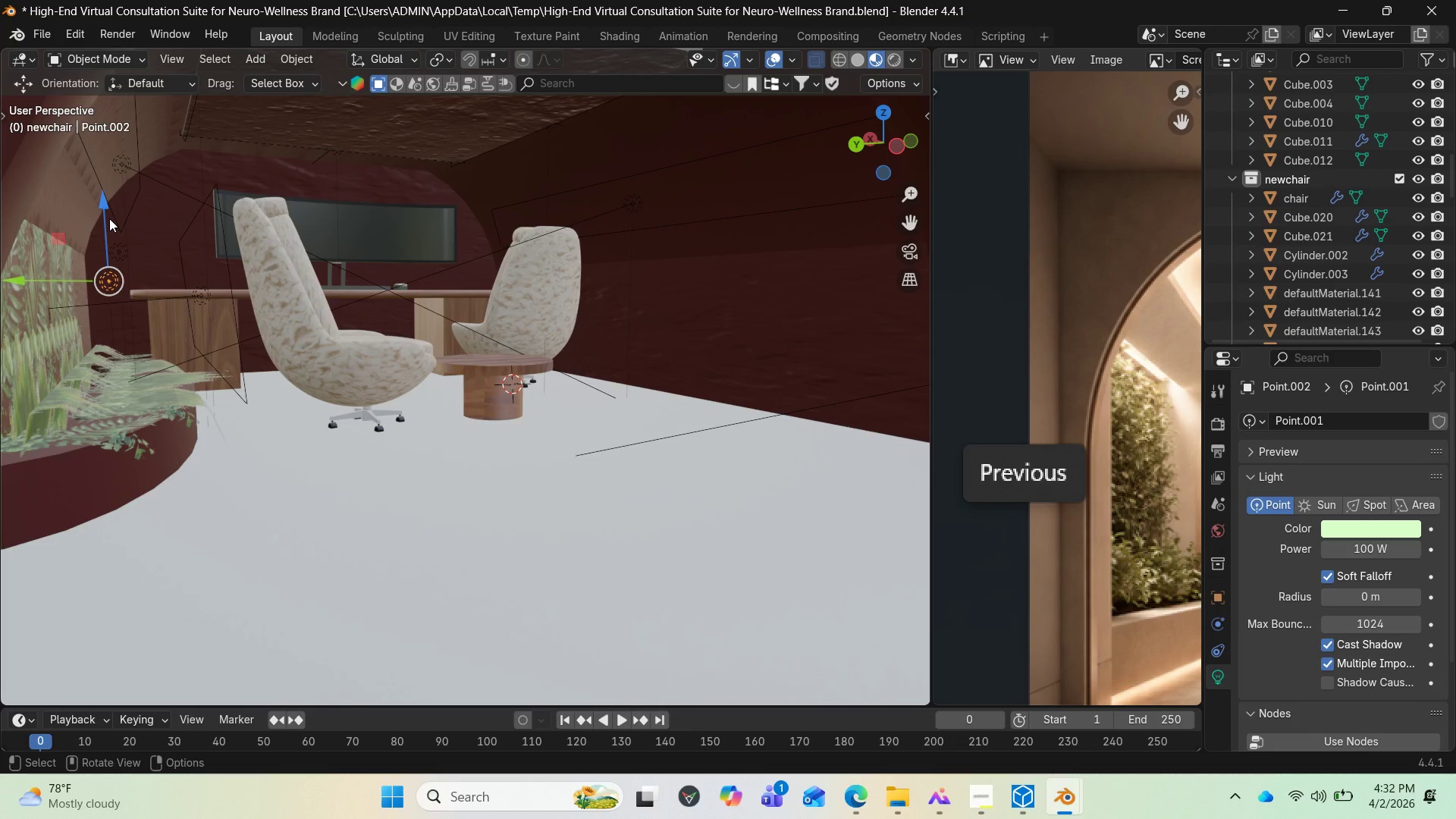 
wait(8.27)
 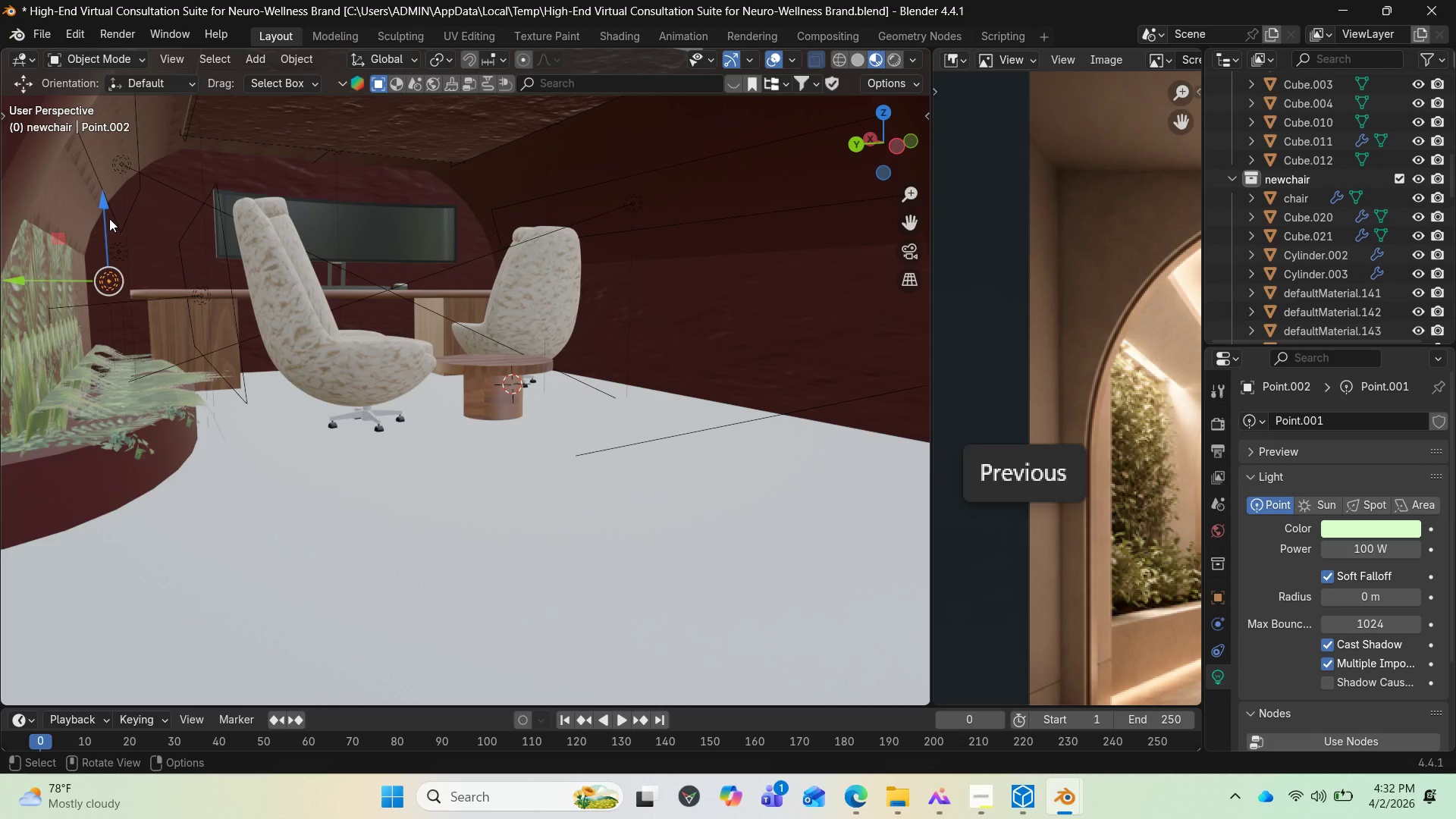 
type(10)
 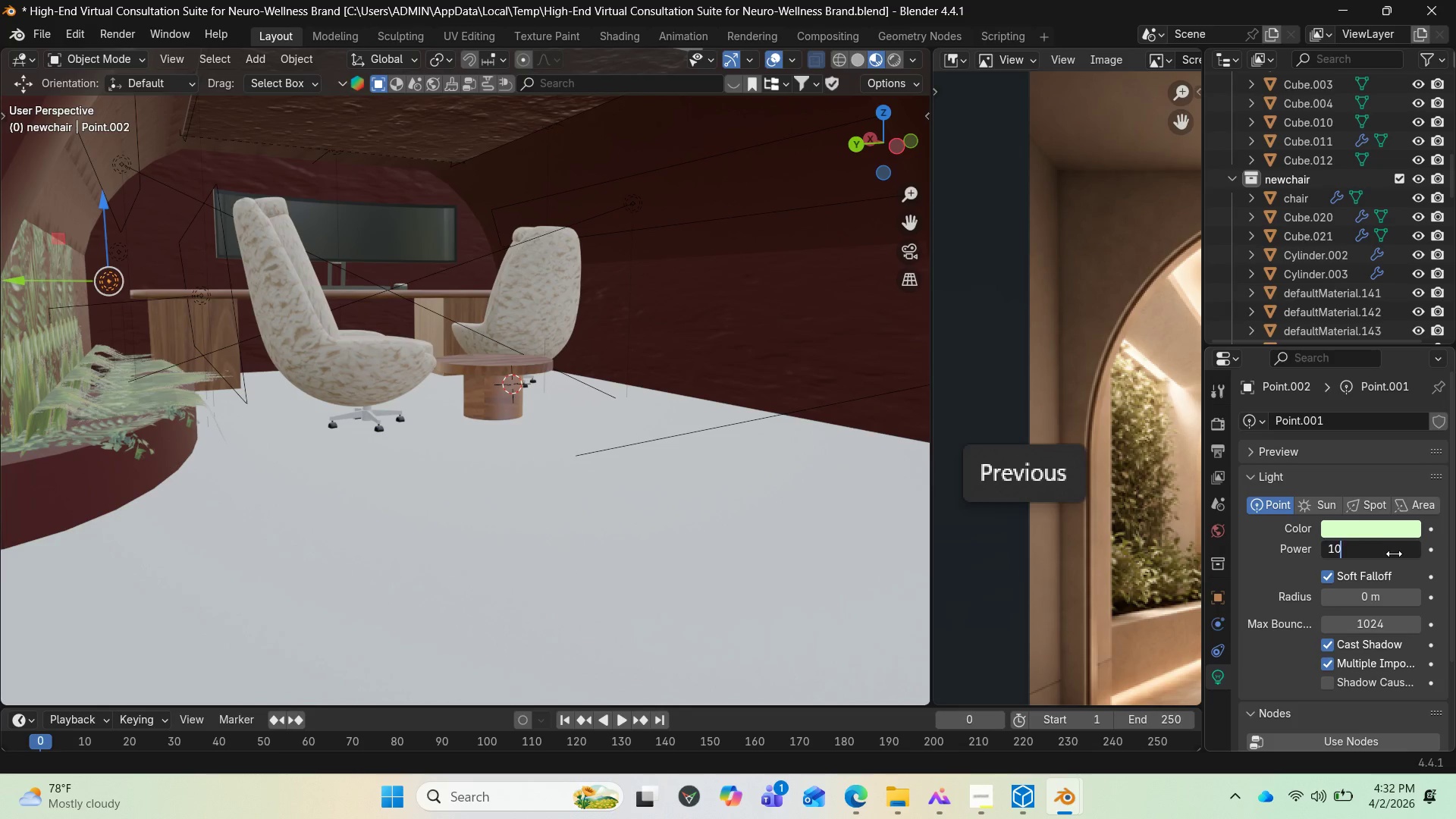 
key(Enter)
 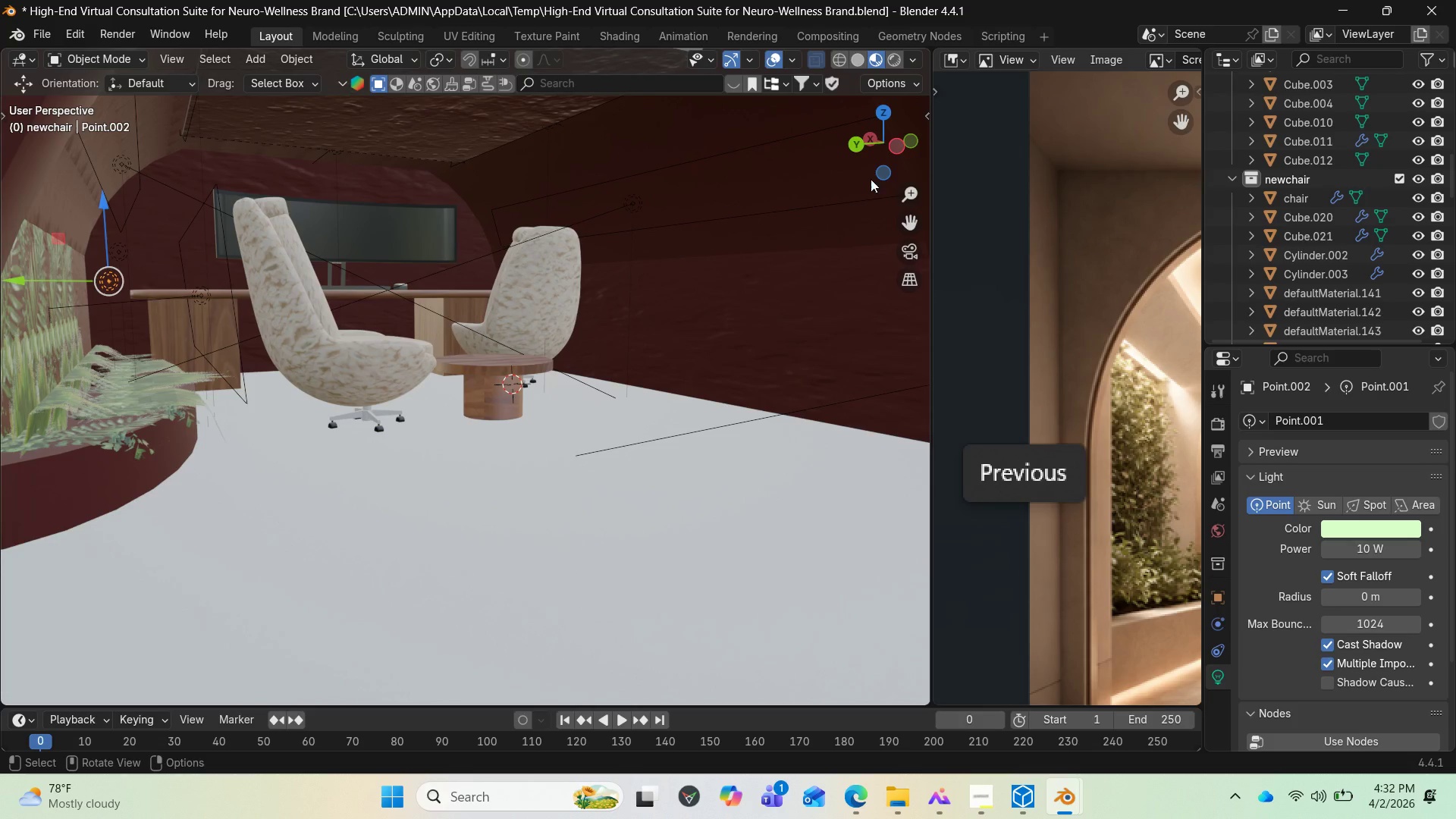 
left_click_drag(start_coordinate=[890, 160], to_coordinate=[777, 183])
 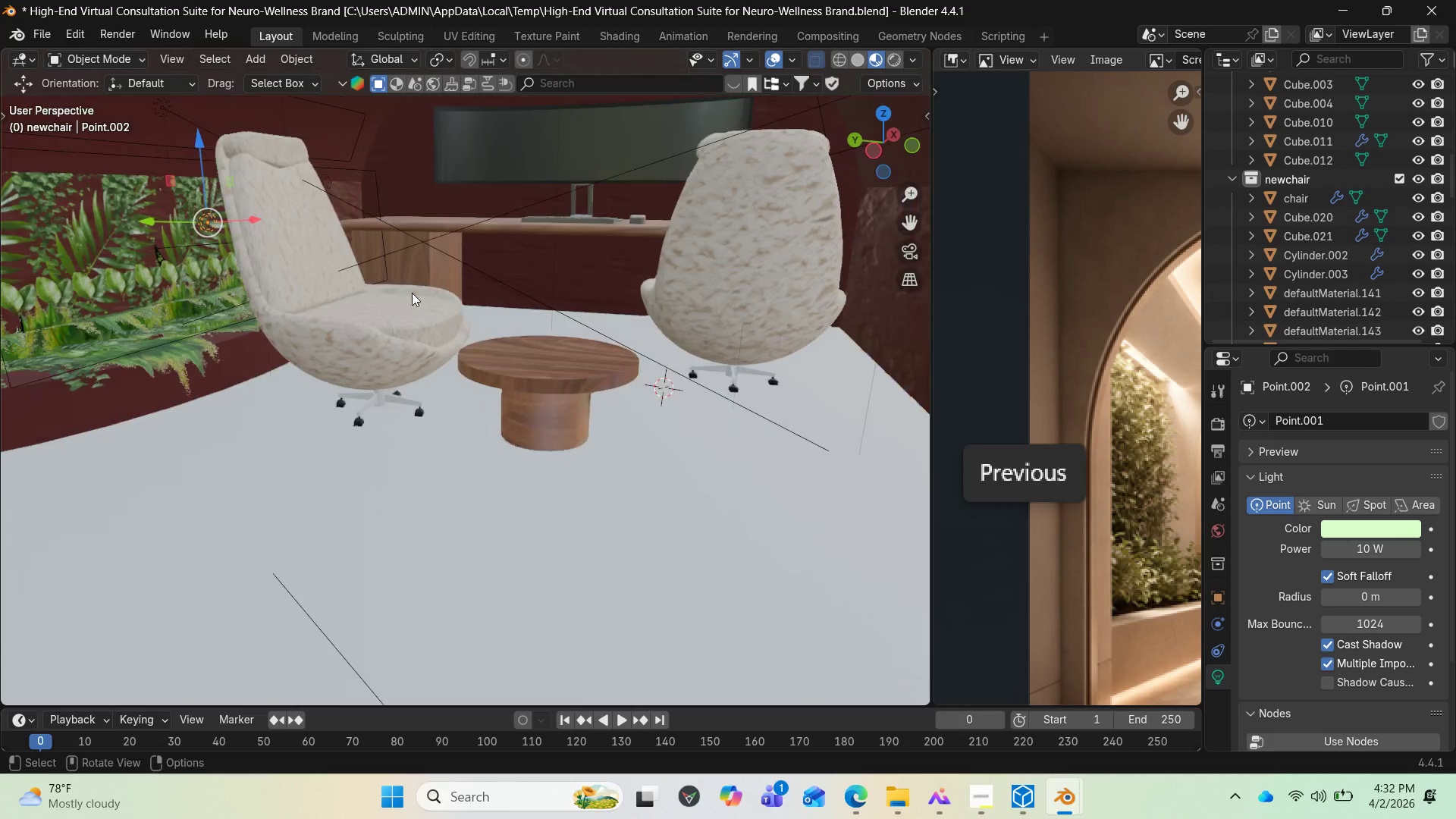 
scroll: coordinate [411, 293], scroll_direction: up, amount: 2.0
 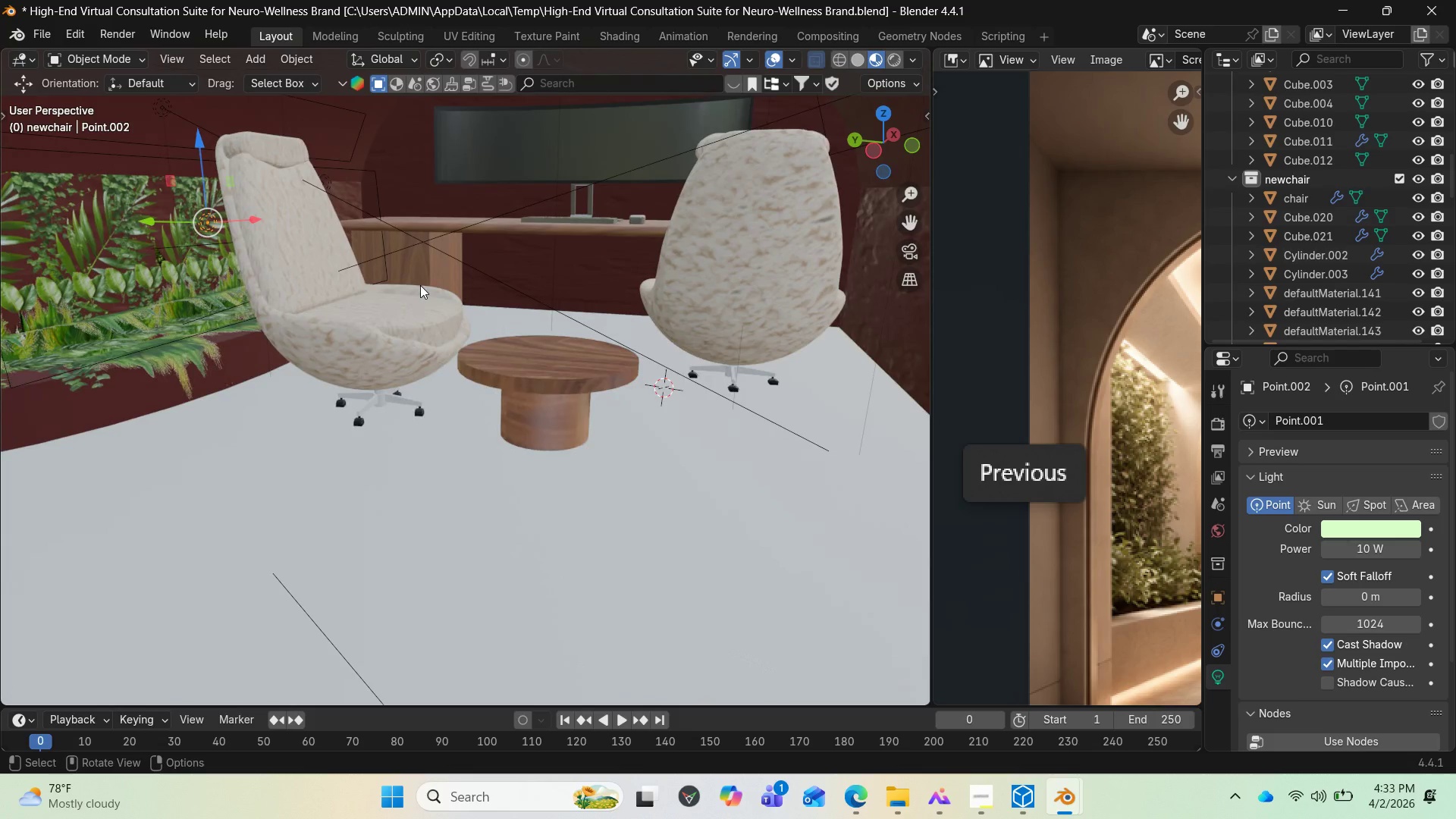 
key(NumpadDecimal)
 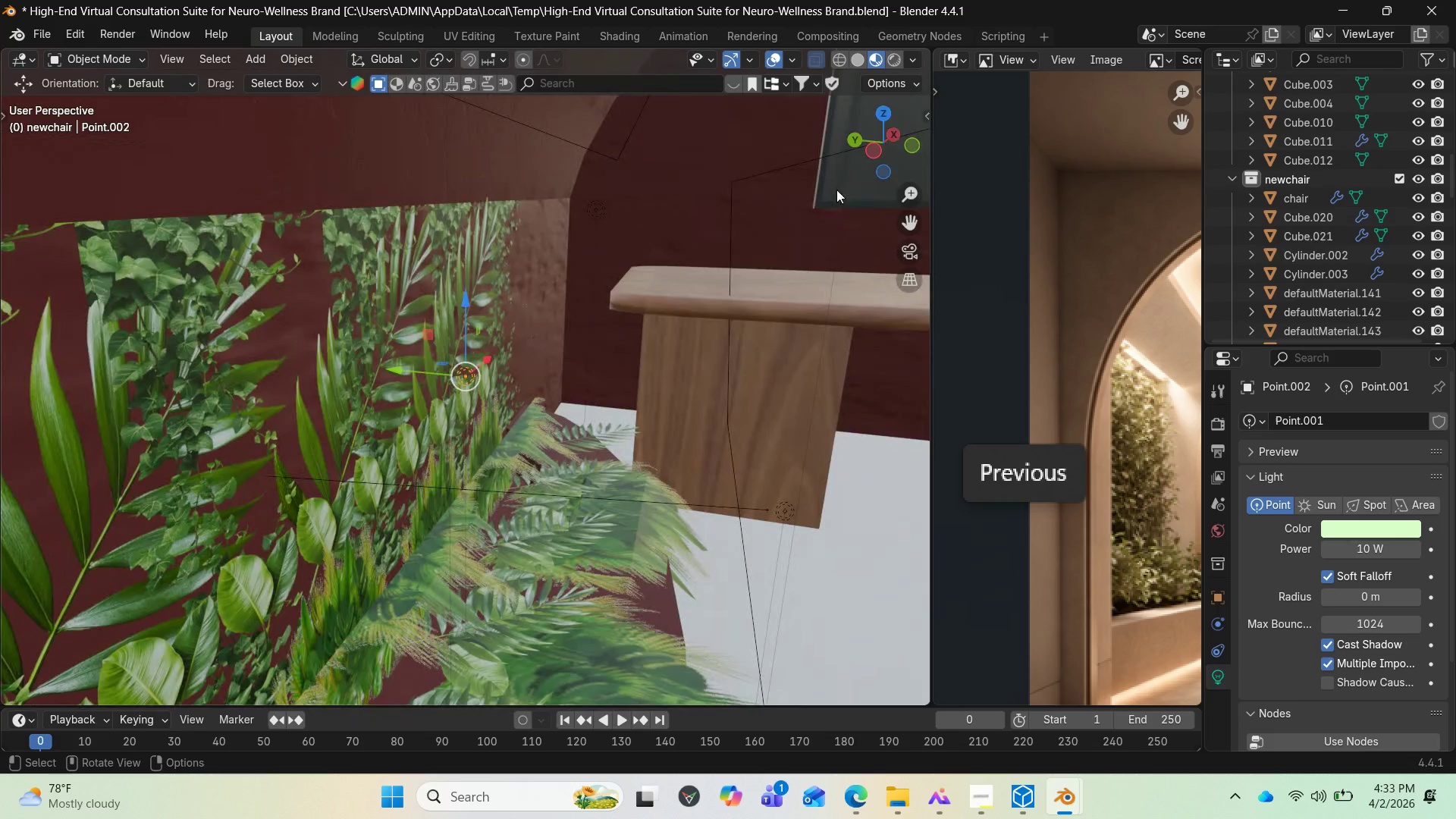 
left_click_drag(start_coordinate=[886, 147], to_coordinate=[25, 113])
 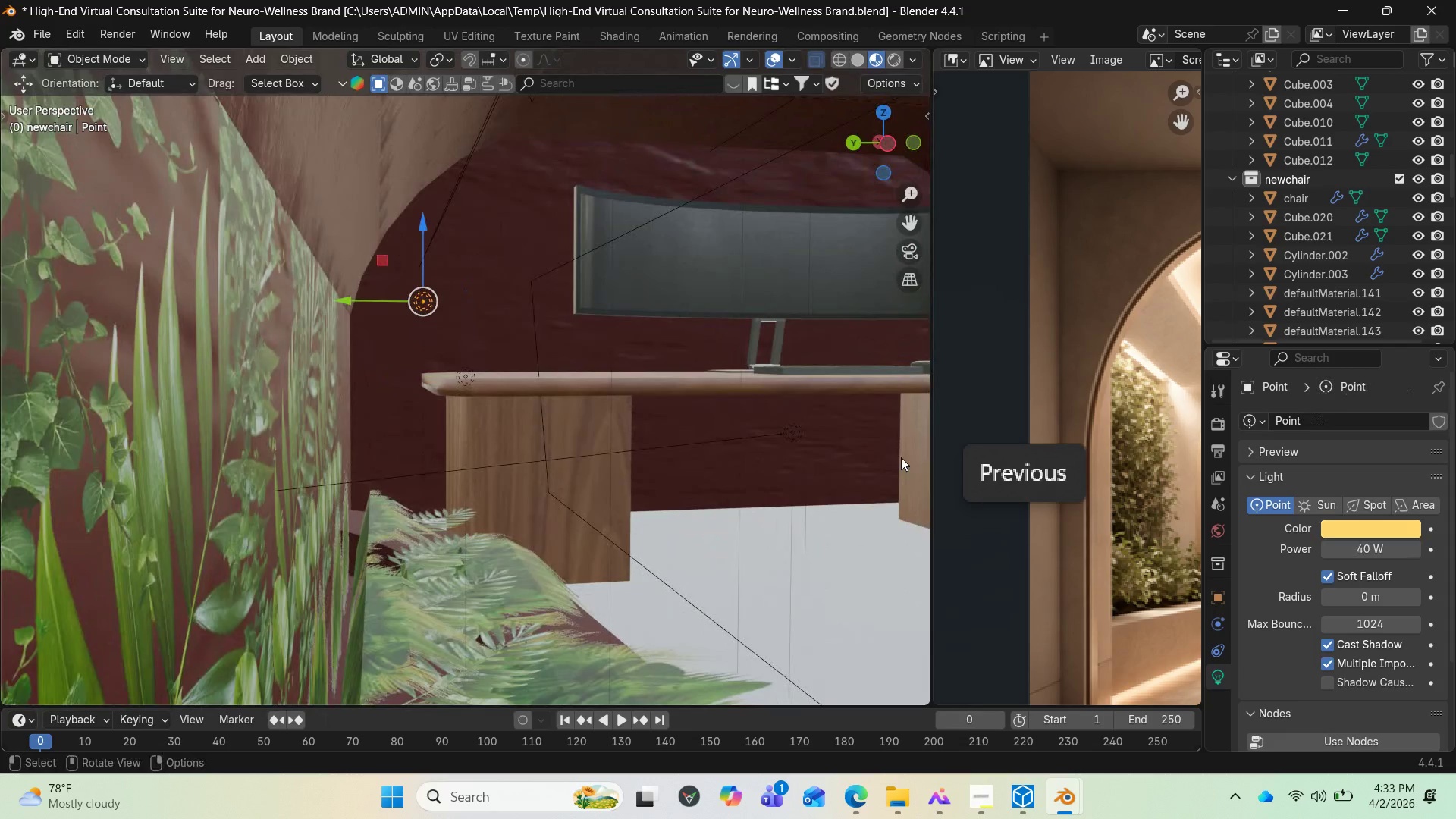 
left_click([1381, 548])
 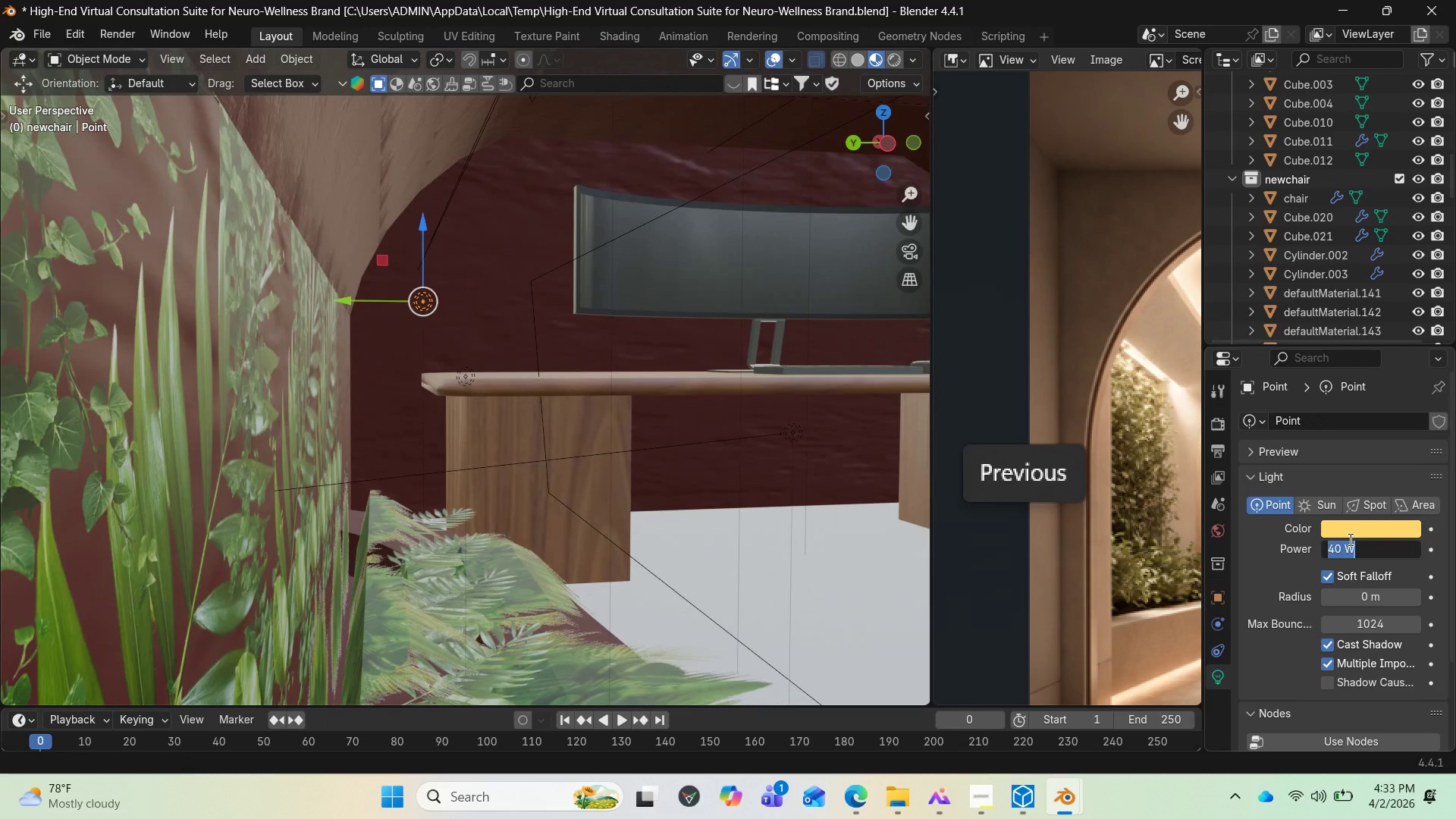 
type(10)
 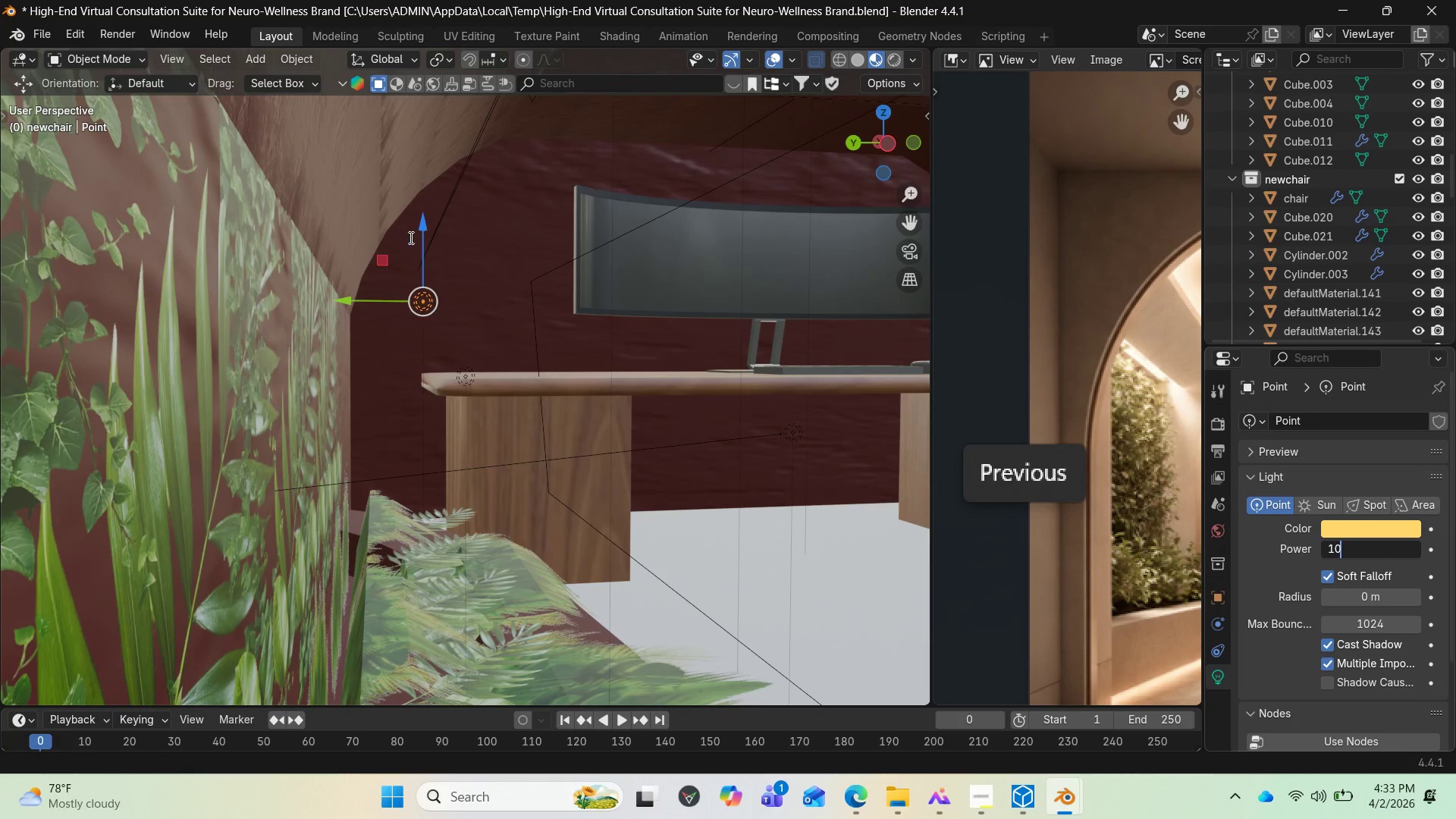 
left_click_drag(start_coordinate=[422, 228], to_coordinate=[423, 253])
 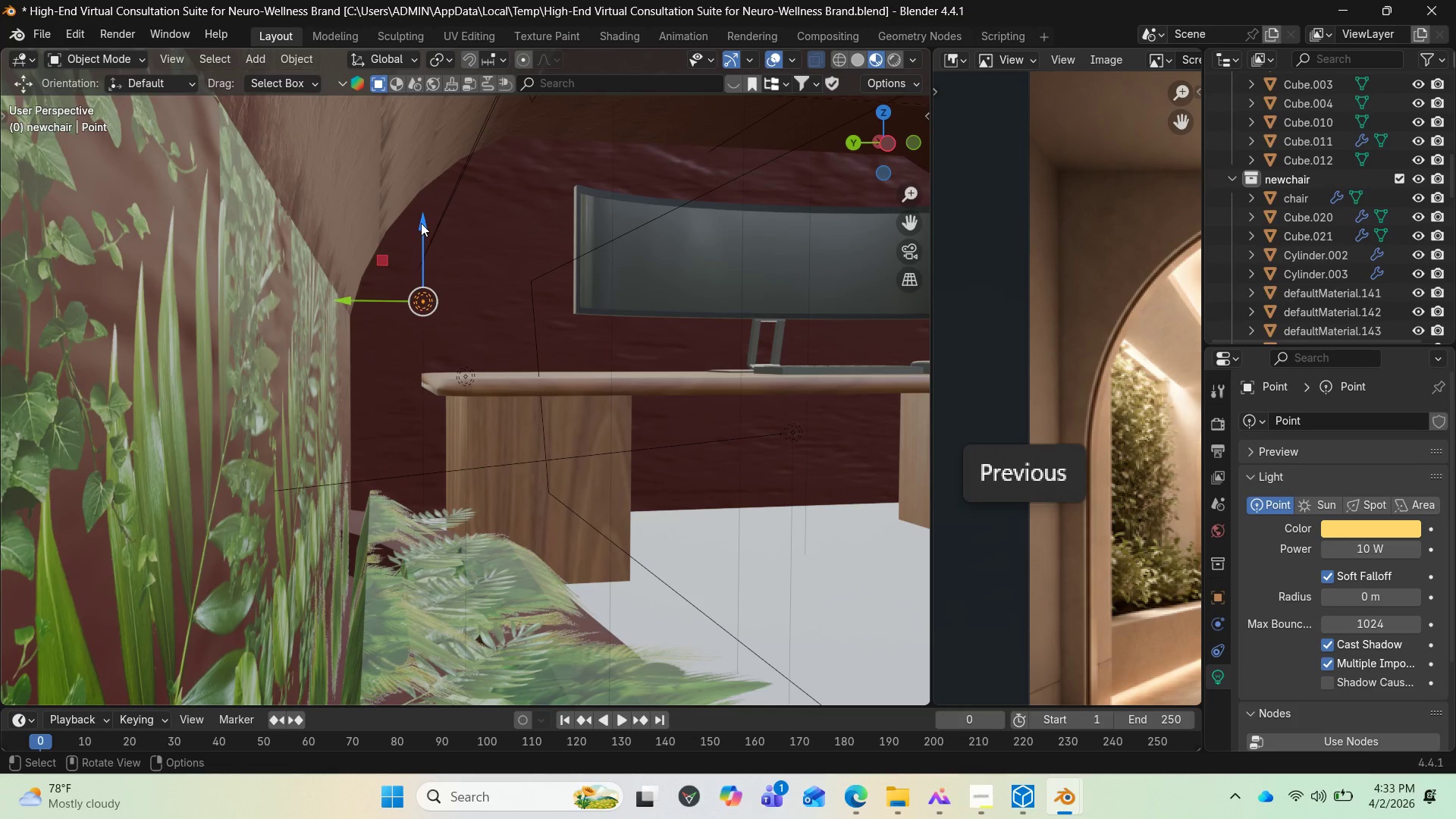 
left_click_drag(start_coordinate=[421, 223], to_coordinate=[392, 343])
 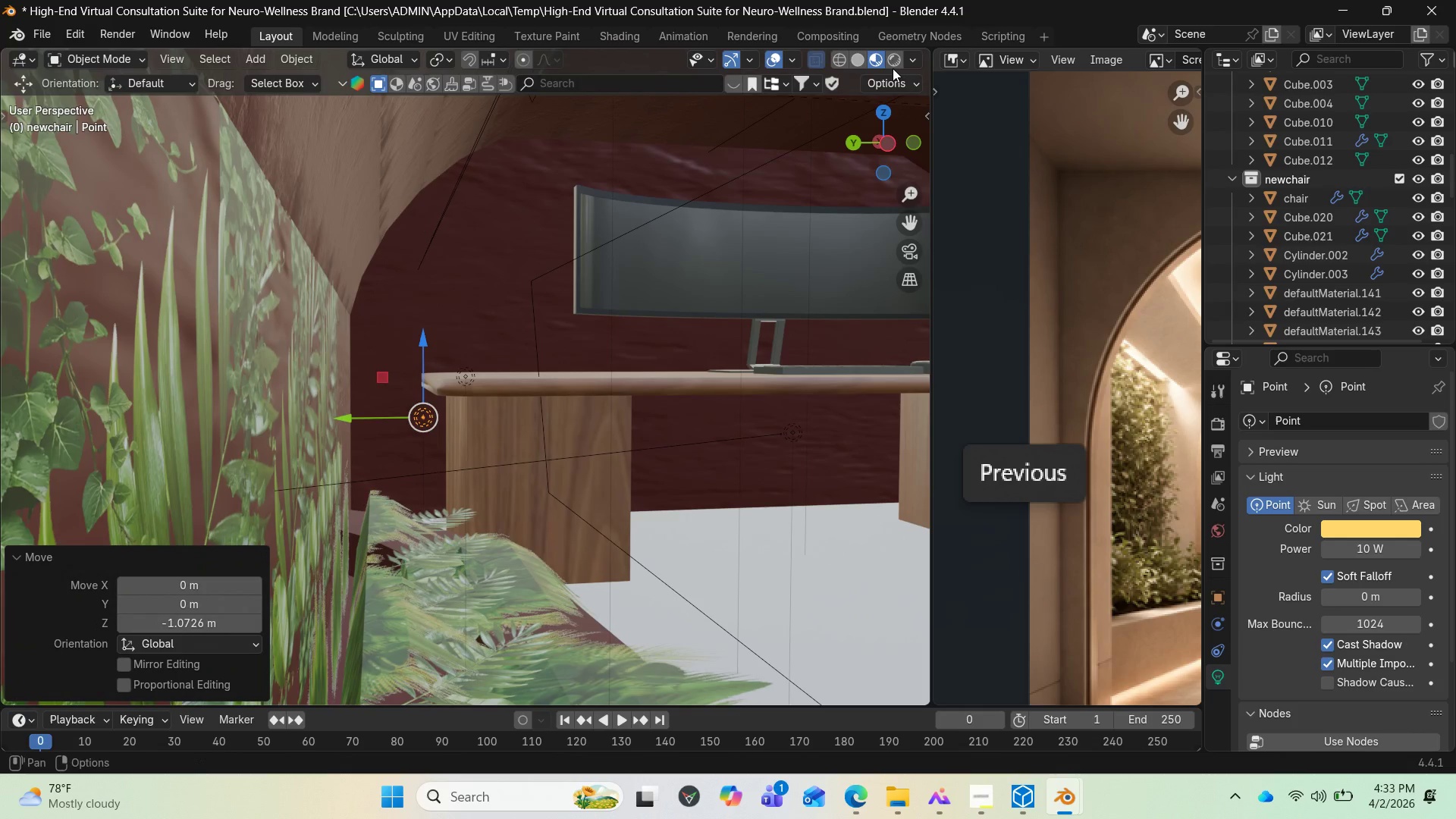 
left_click([893, 67])
 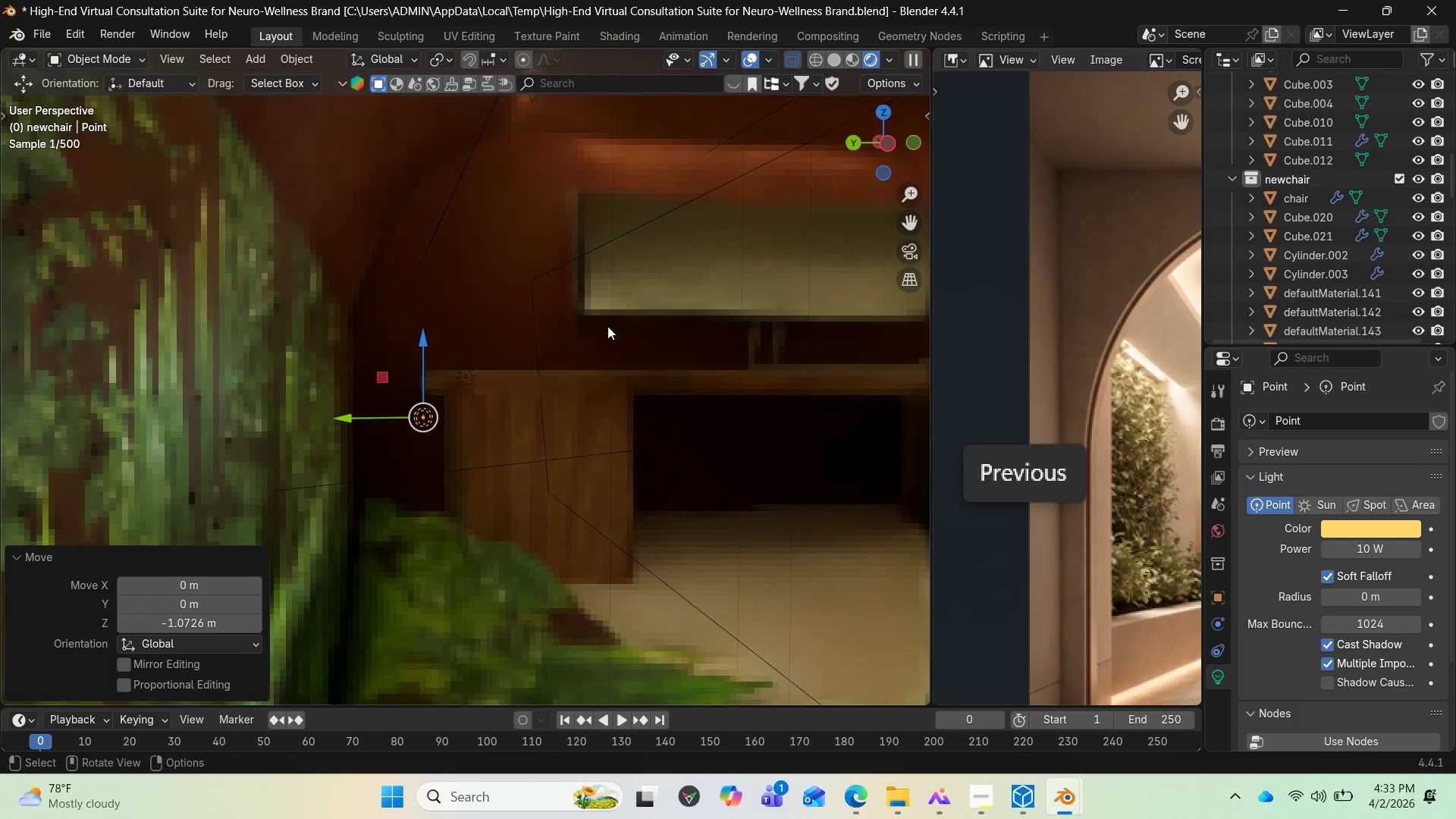 
scroll: coordinate [593, 348], scroll_direction: down, amount: 2.0
 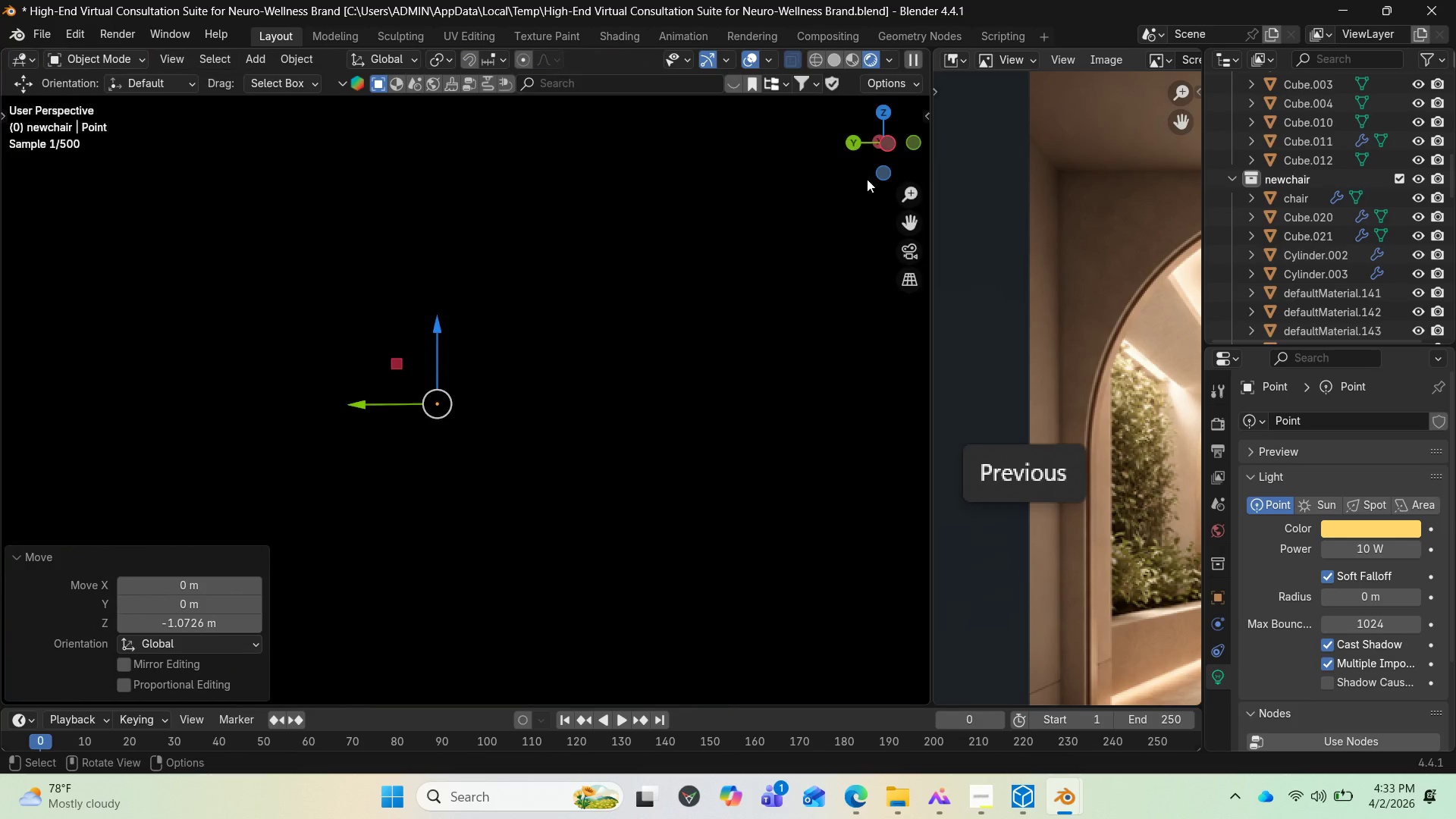 
left_click_drag(start_coordinate=[875, 158], to_coordinate=[742, 182])
 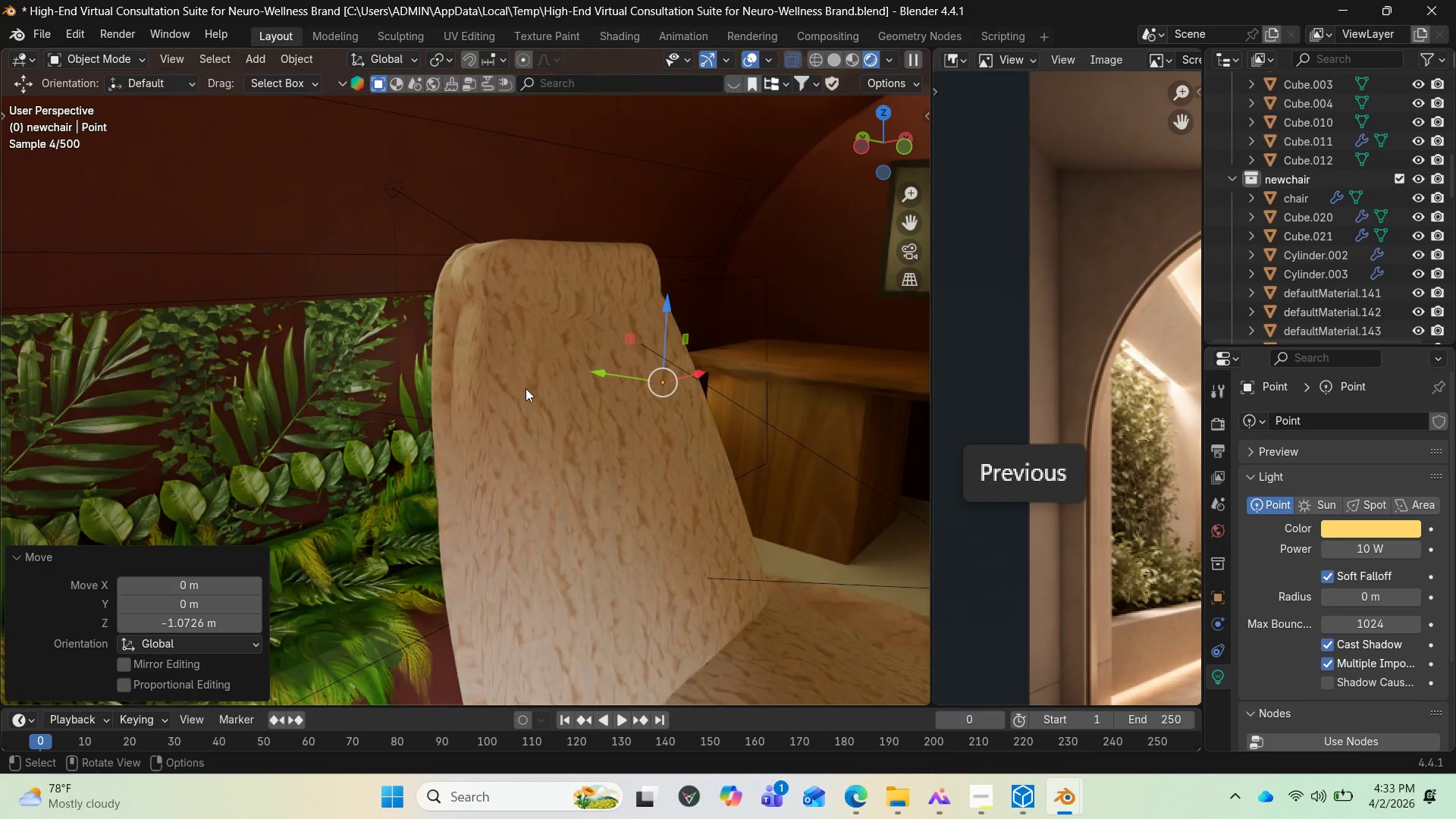 
scroll: coordinate [521, 391], scroll_direction: down, amount: 6.0
 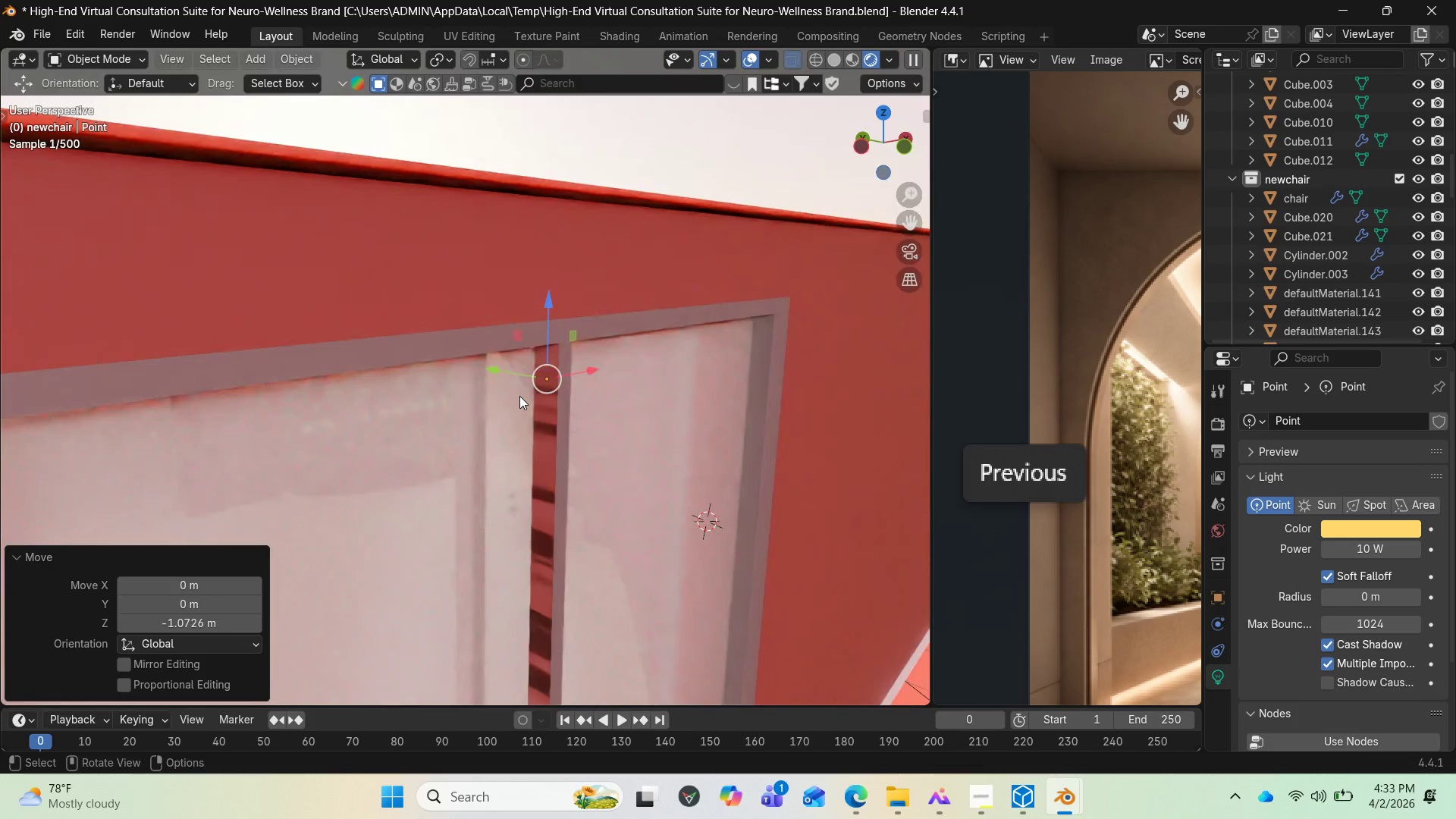 
key(Numpad0)
 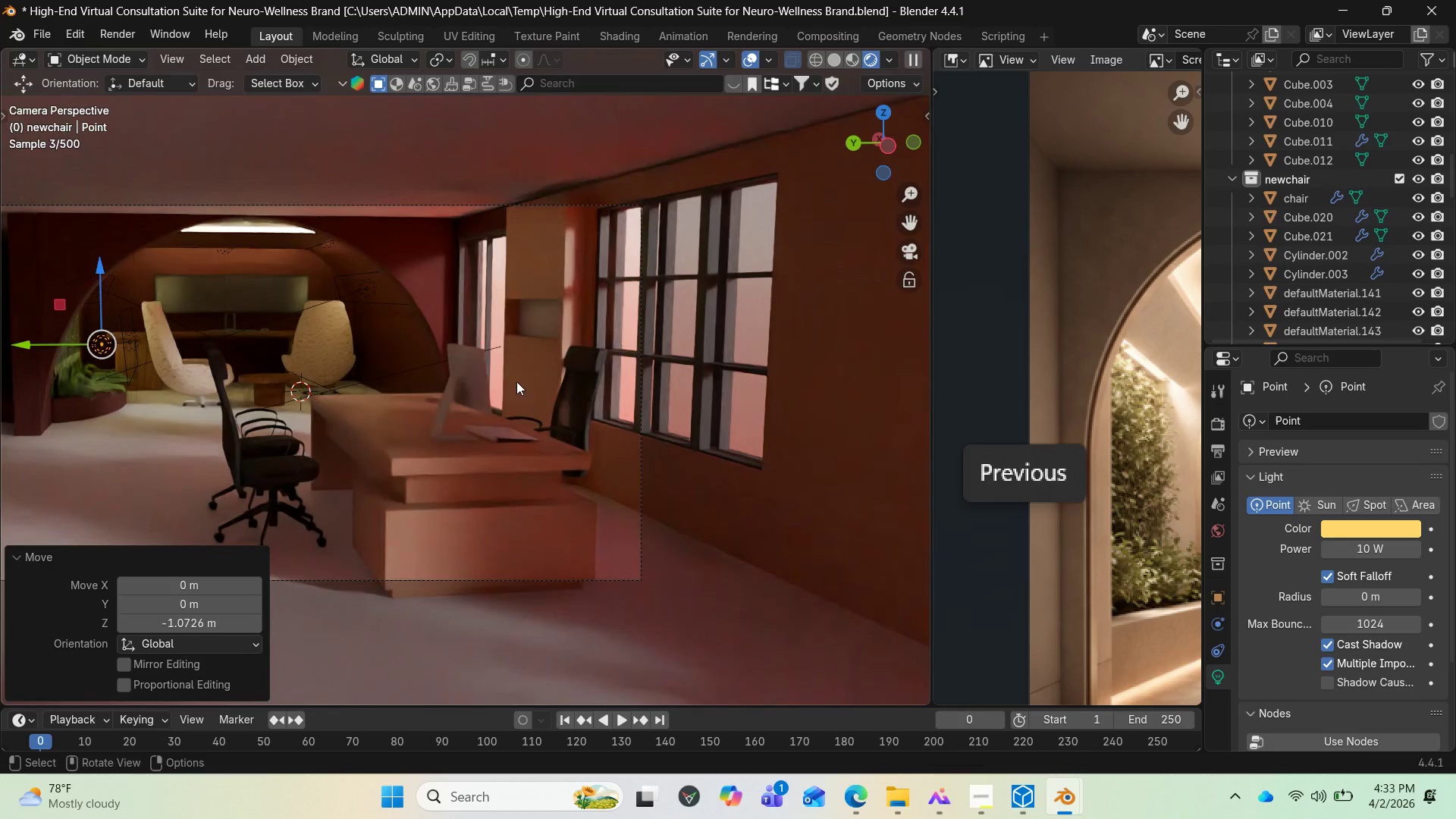 
scroll: coordinate [515, 389], scroll_direction: down, amount: 2.0
 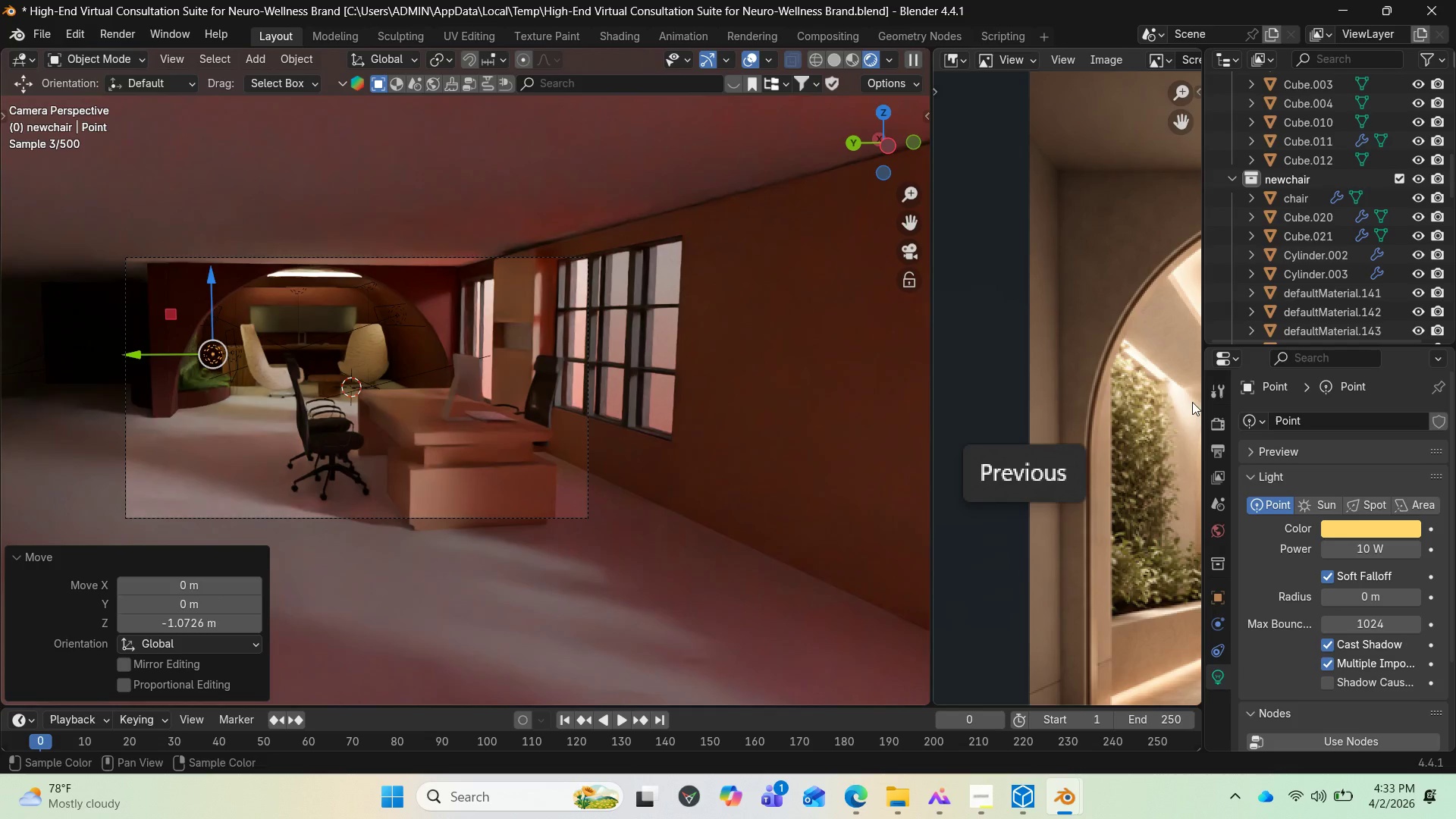 
left_click([1215, 427])
 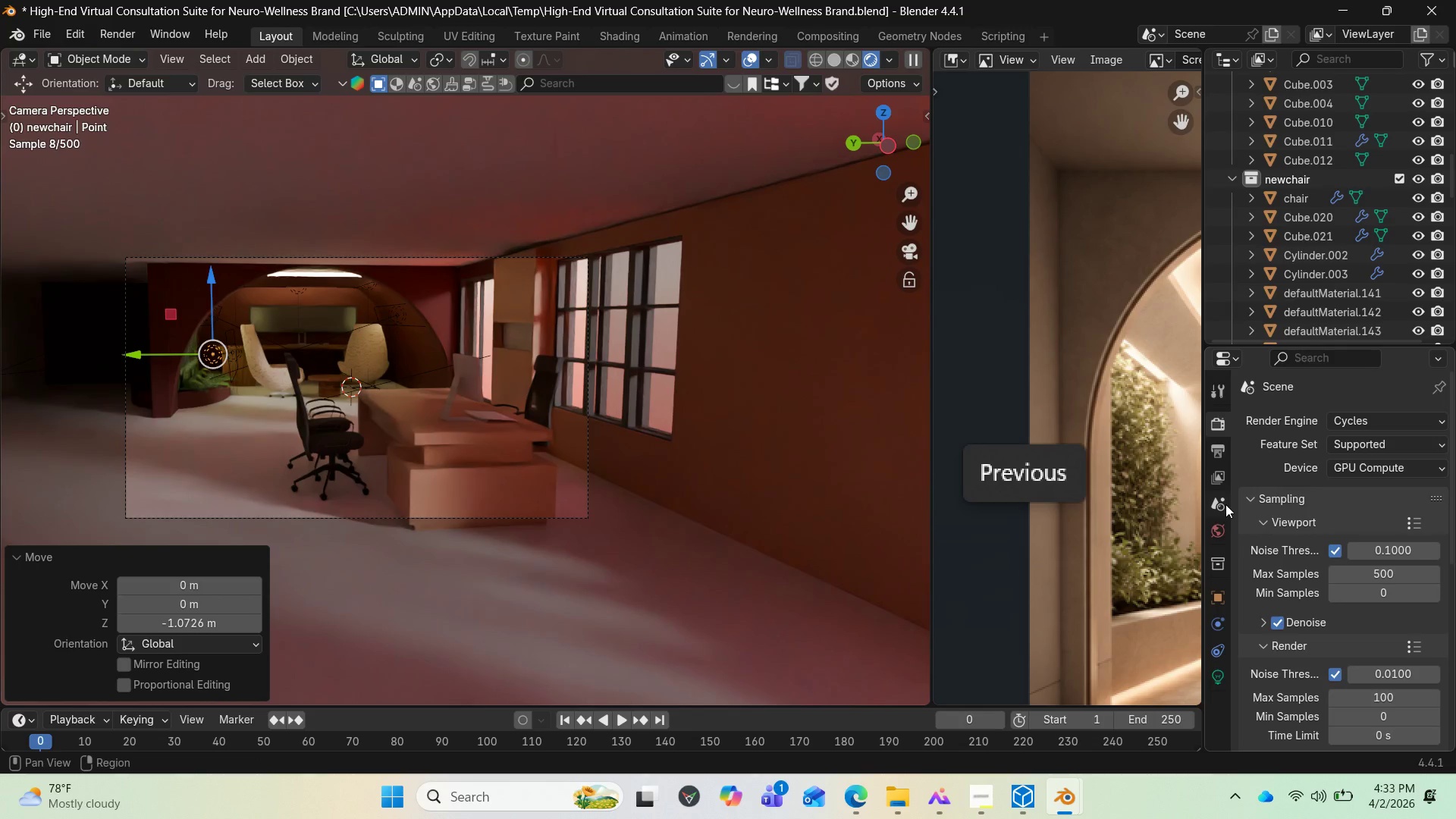 
left_click([1225, 449])
 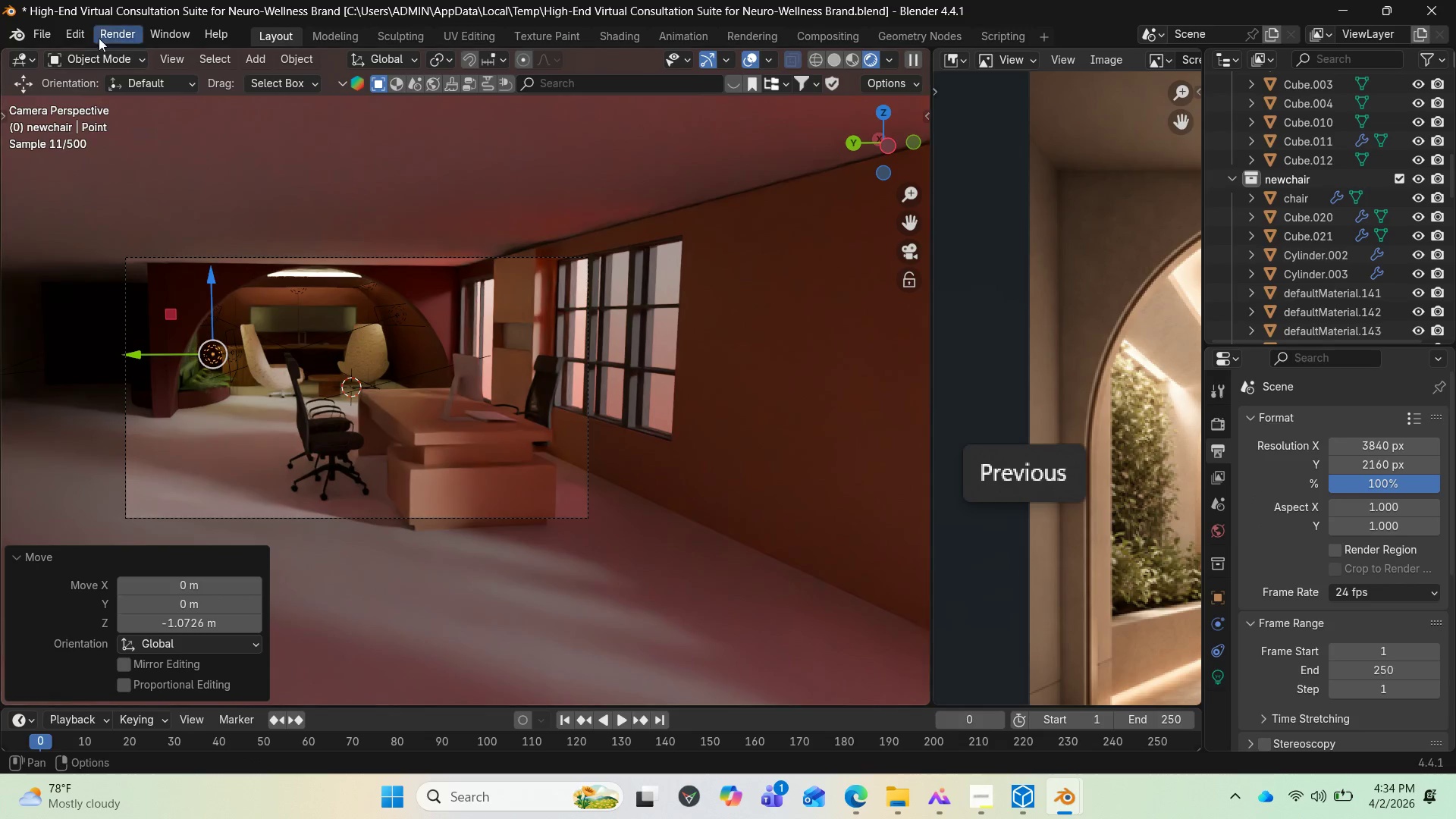 
left_click([101, 27])
 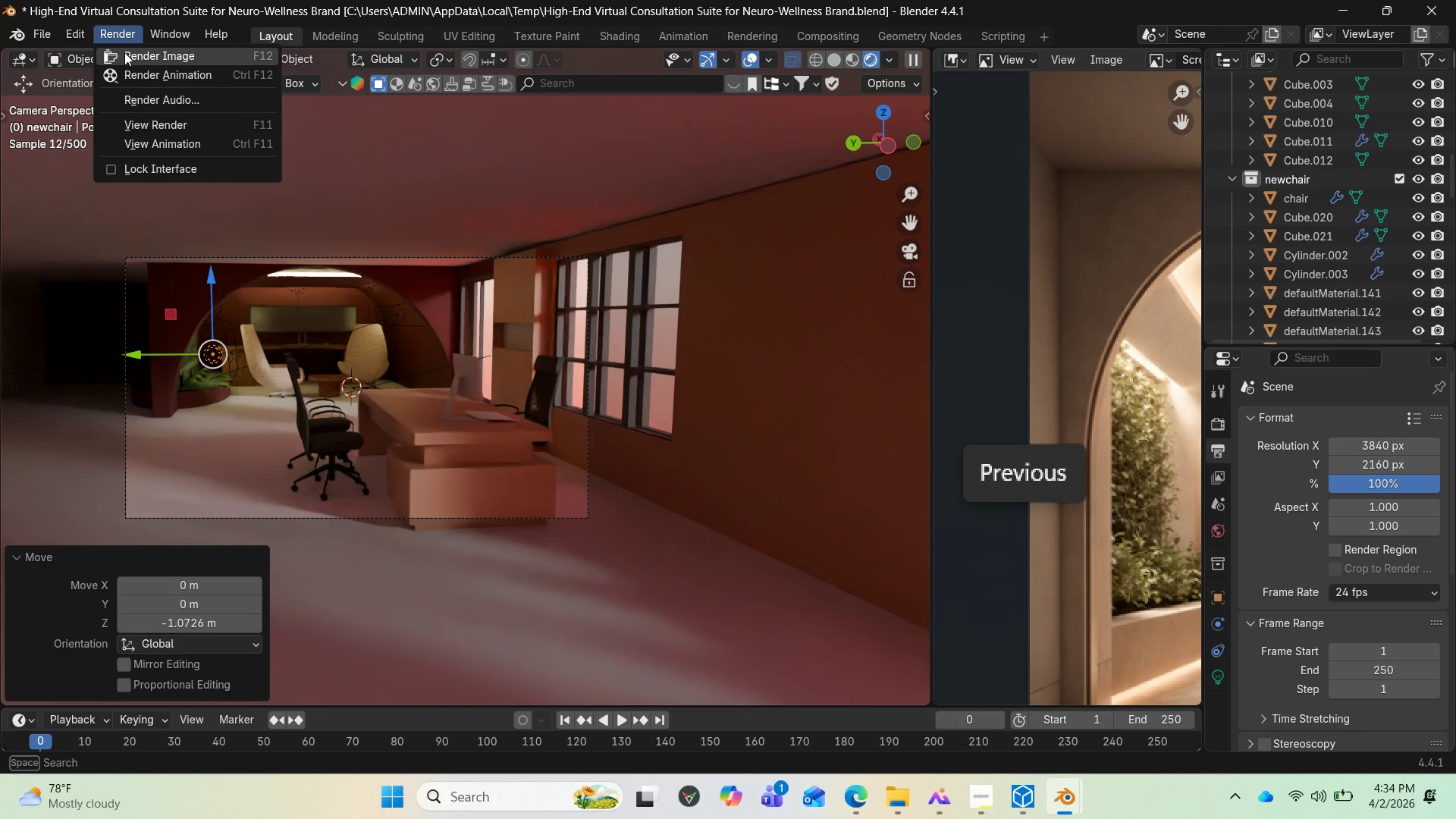 
mouse_move([127, 60])
 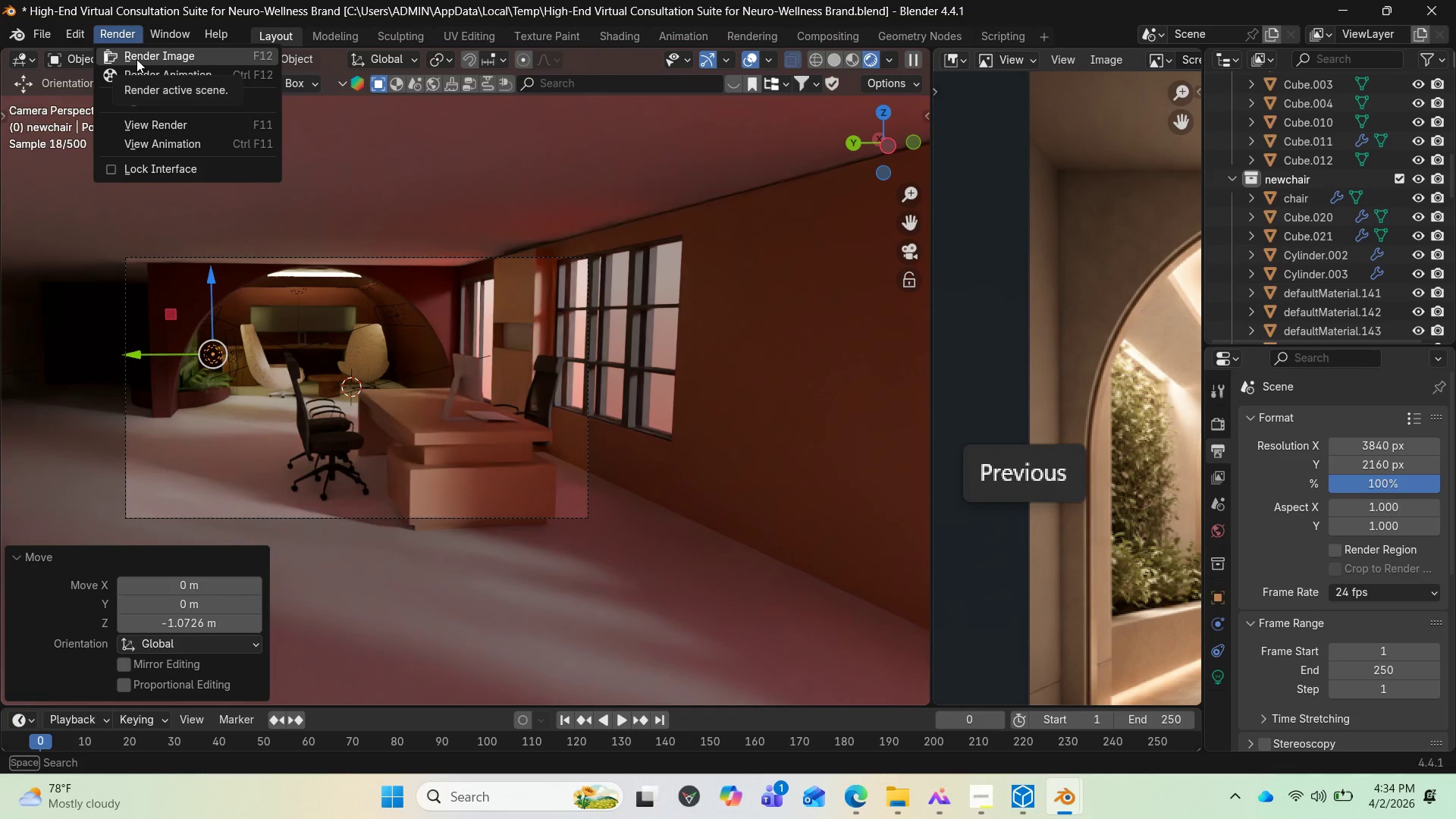 
left_click([136, 59])
 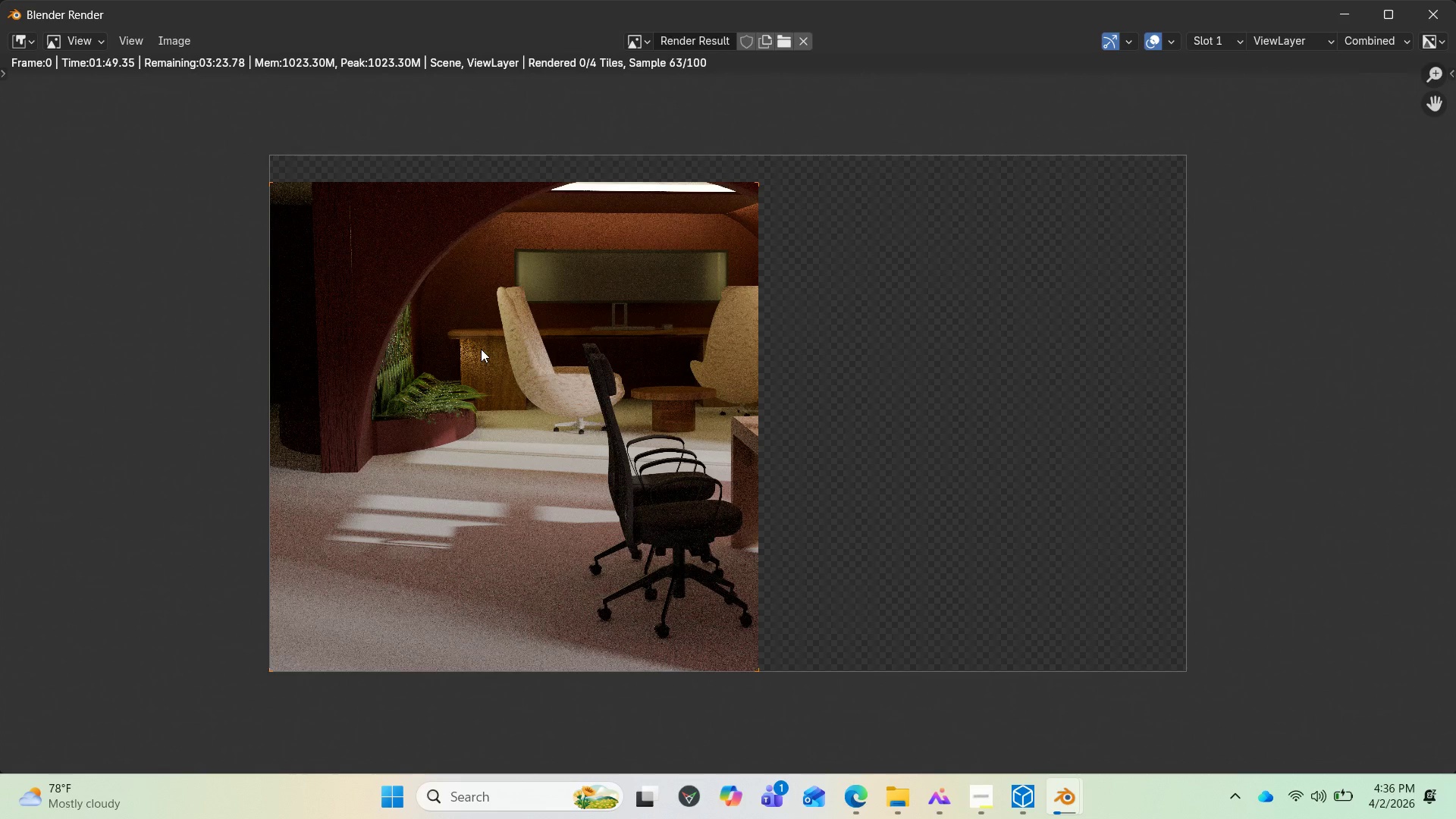 
wait(126.8)
 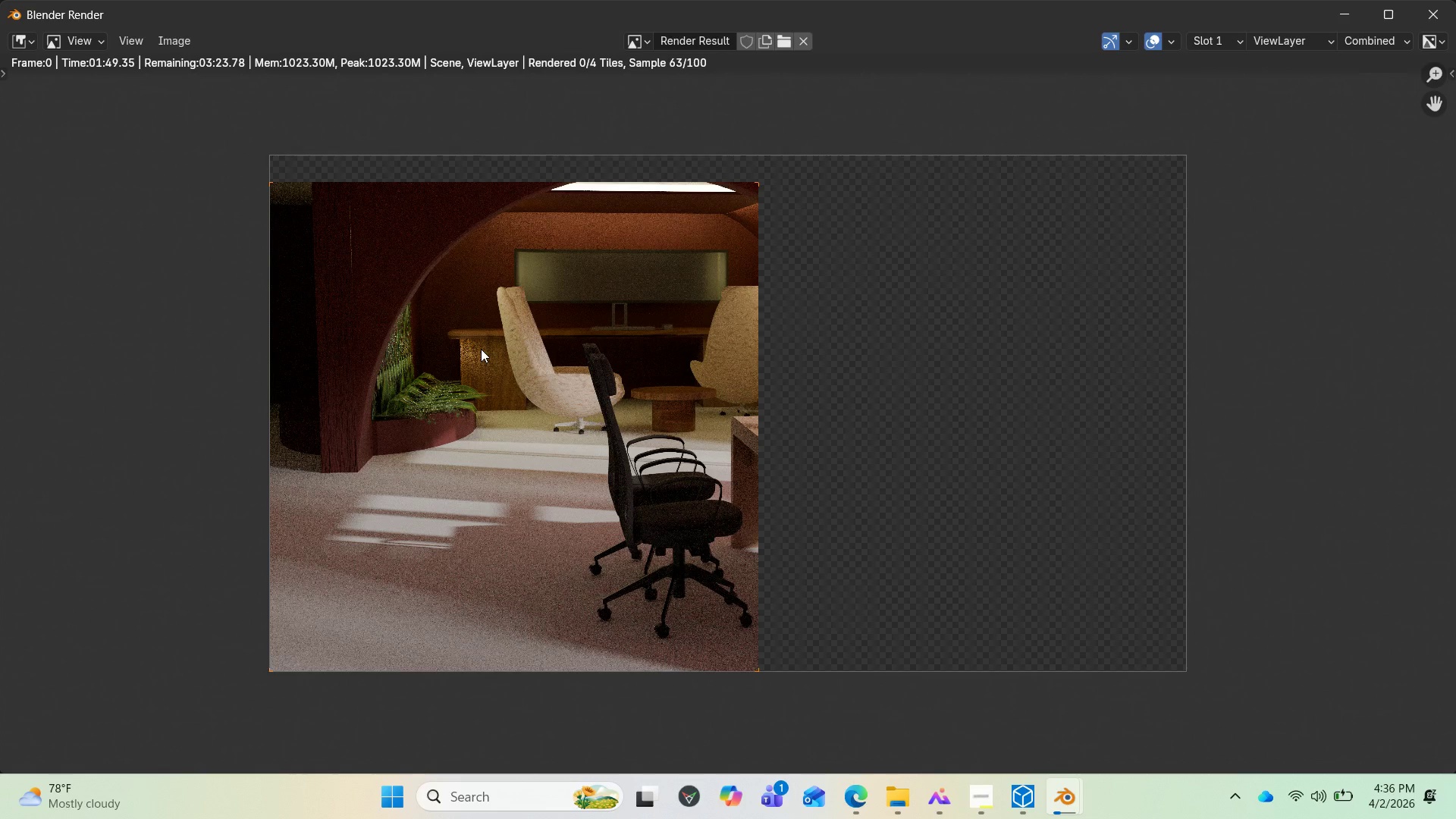 
left_click([993, 727])